 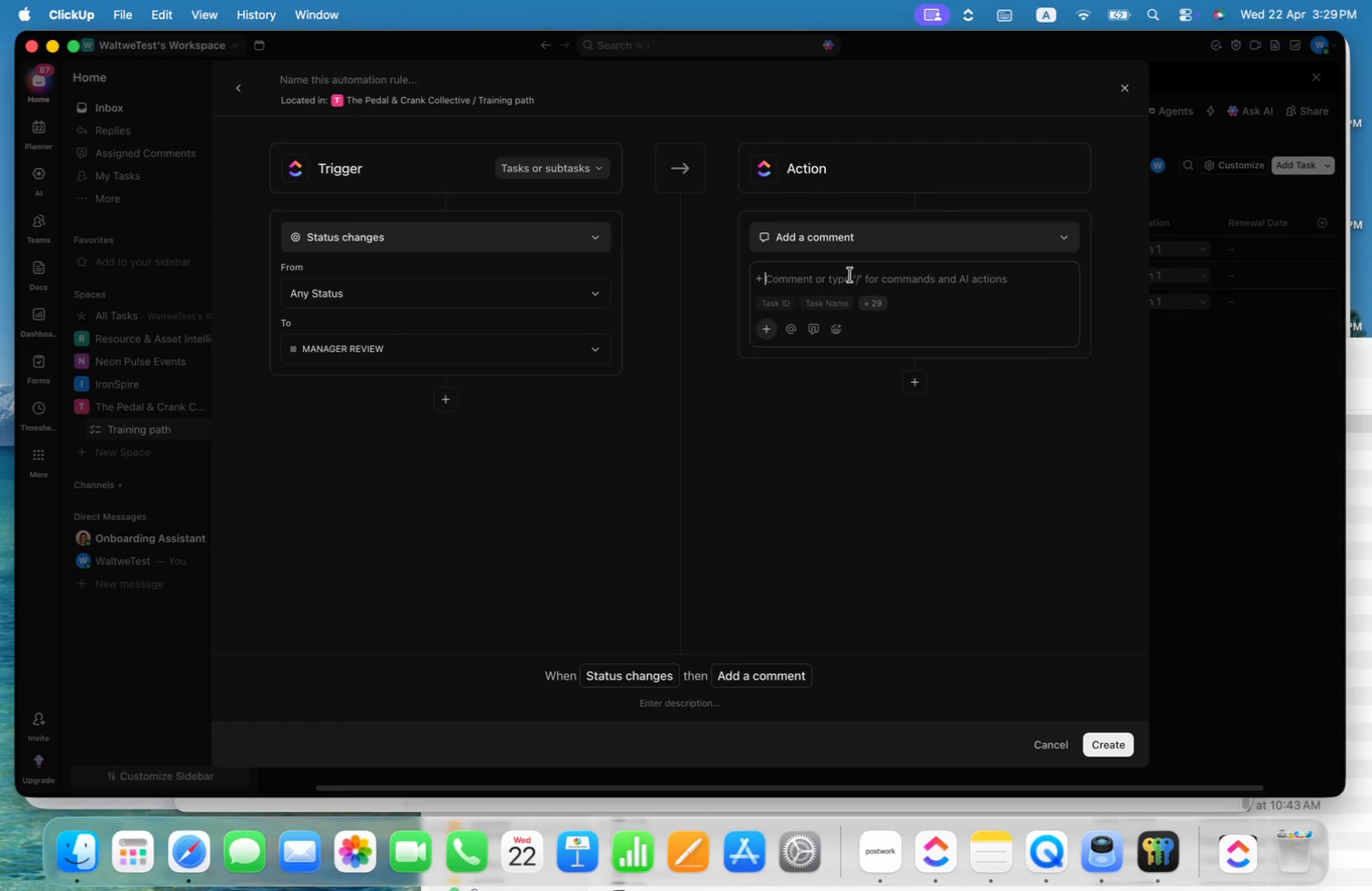 
type(Task has been changed to Mana)
 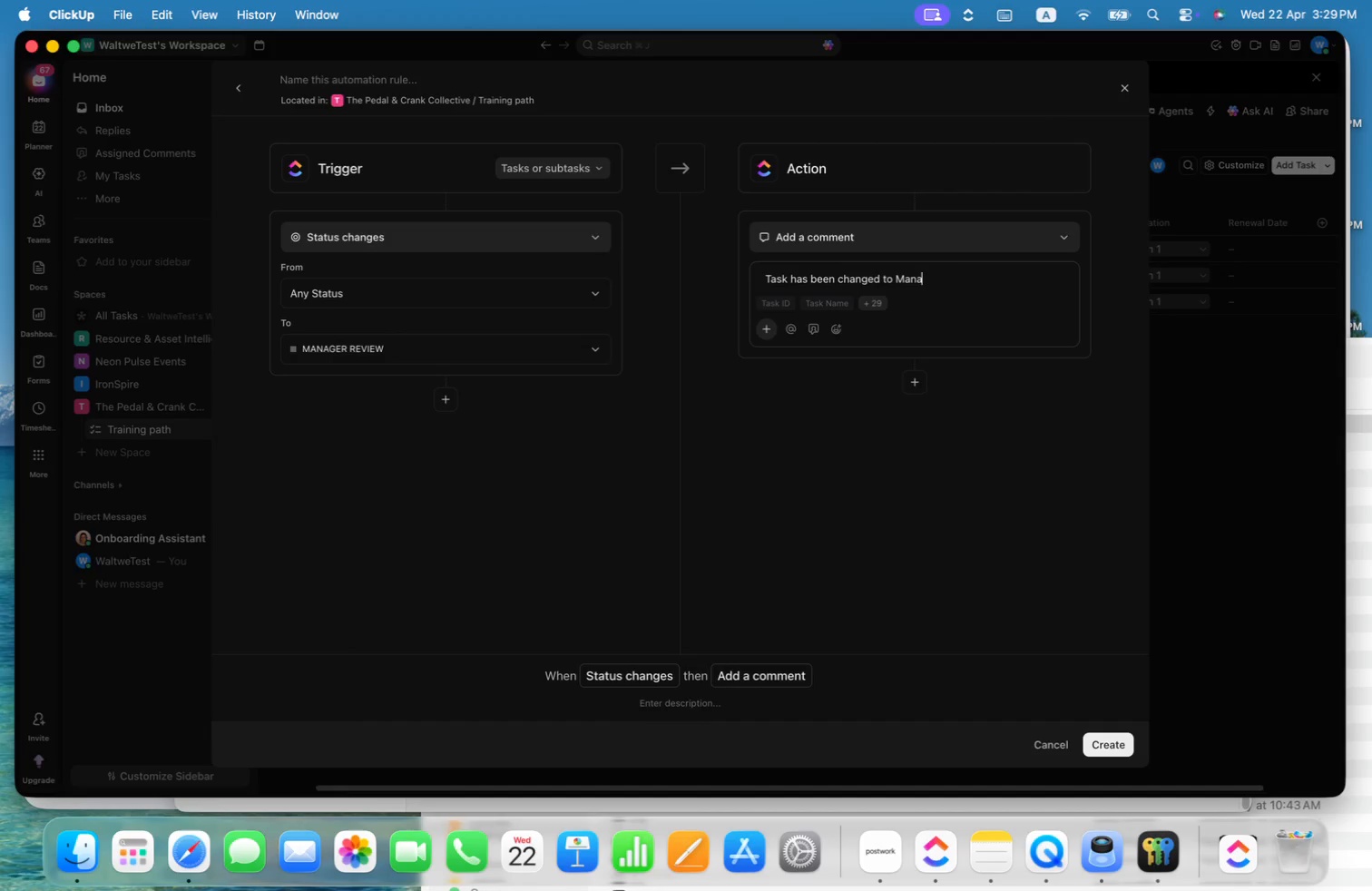 
key(Alt+Shift+ArrowLeft)
 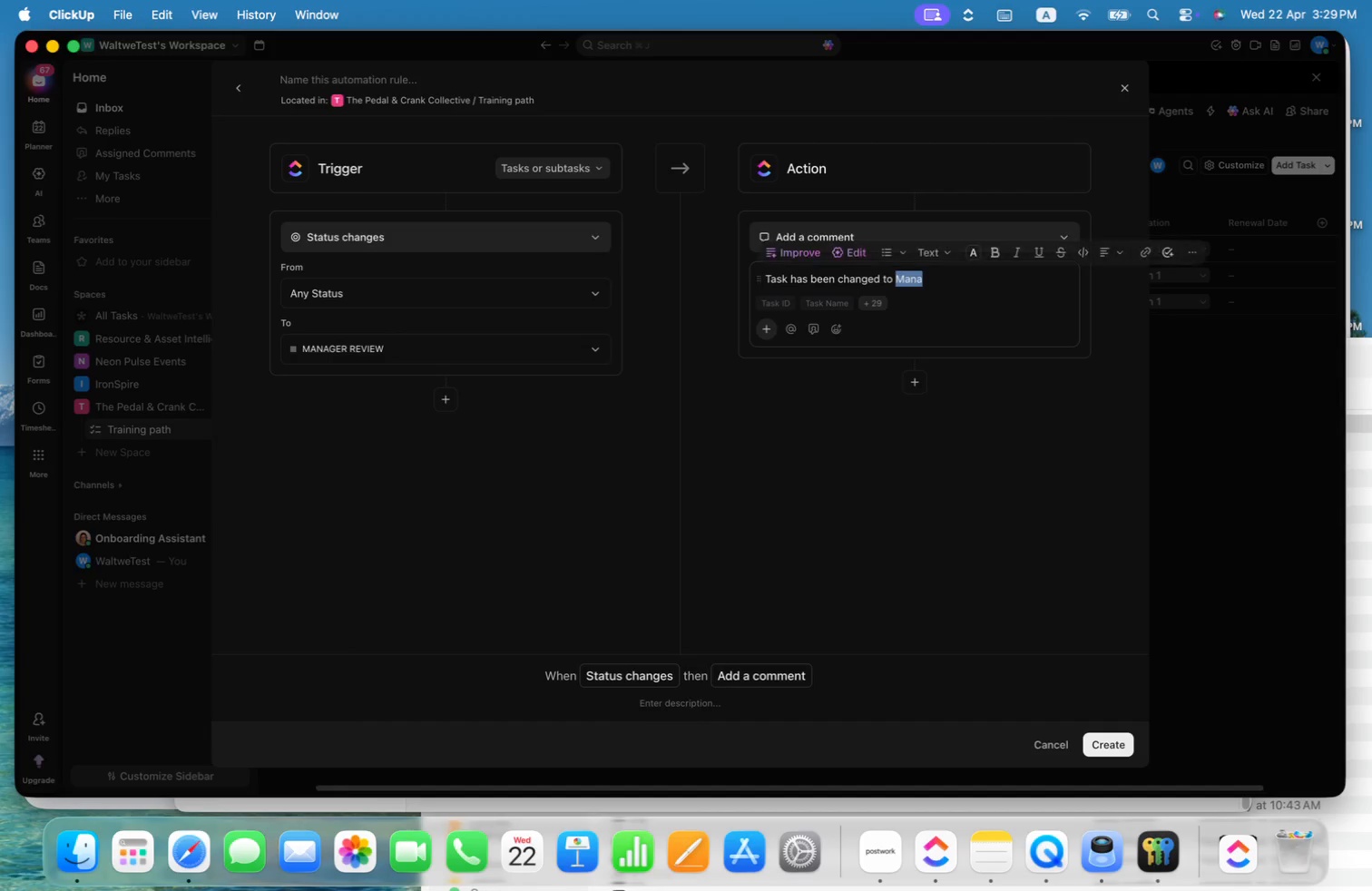 
key(Backspace)
 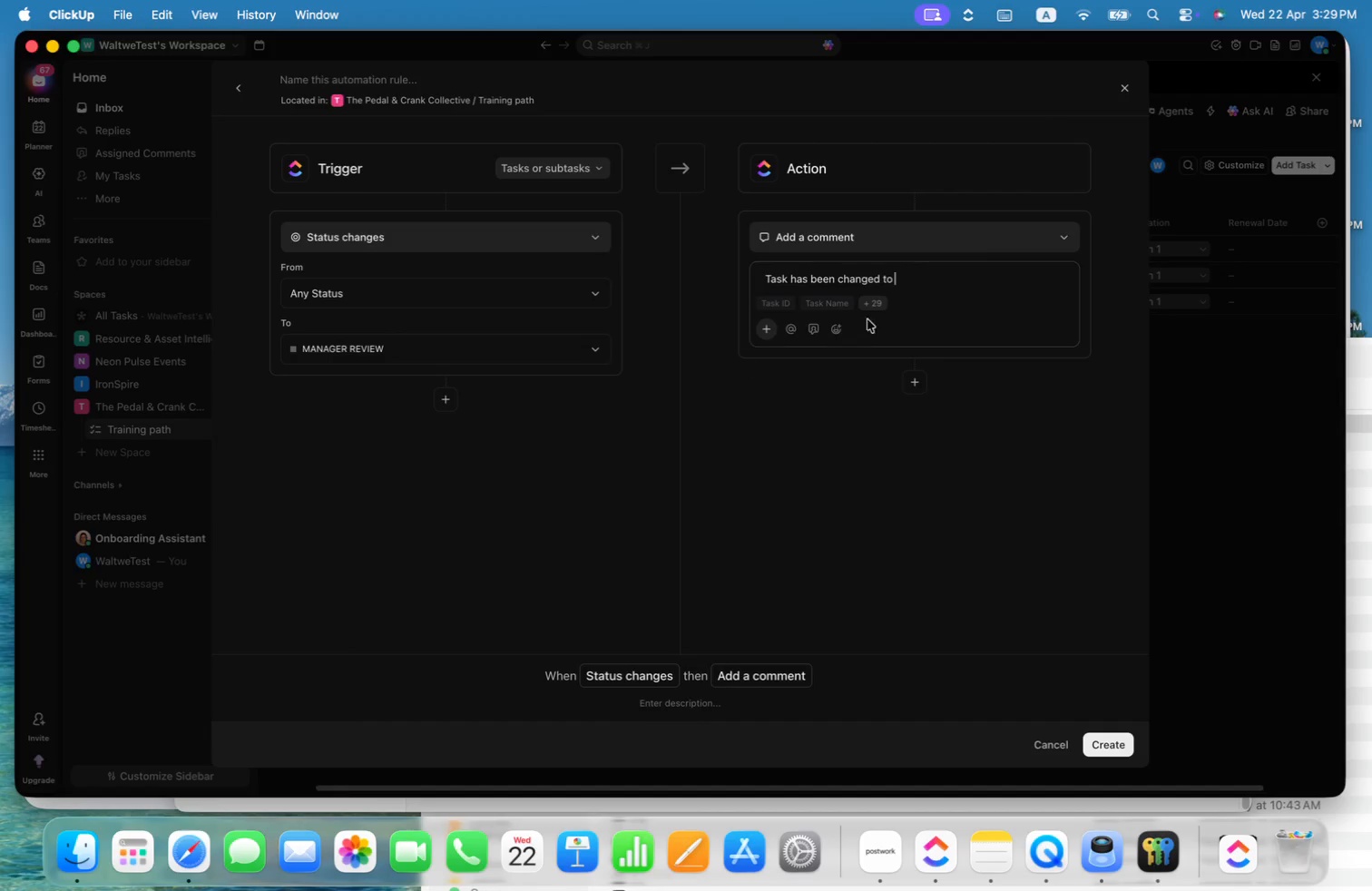 
left_click([876, 302])
 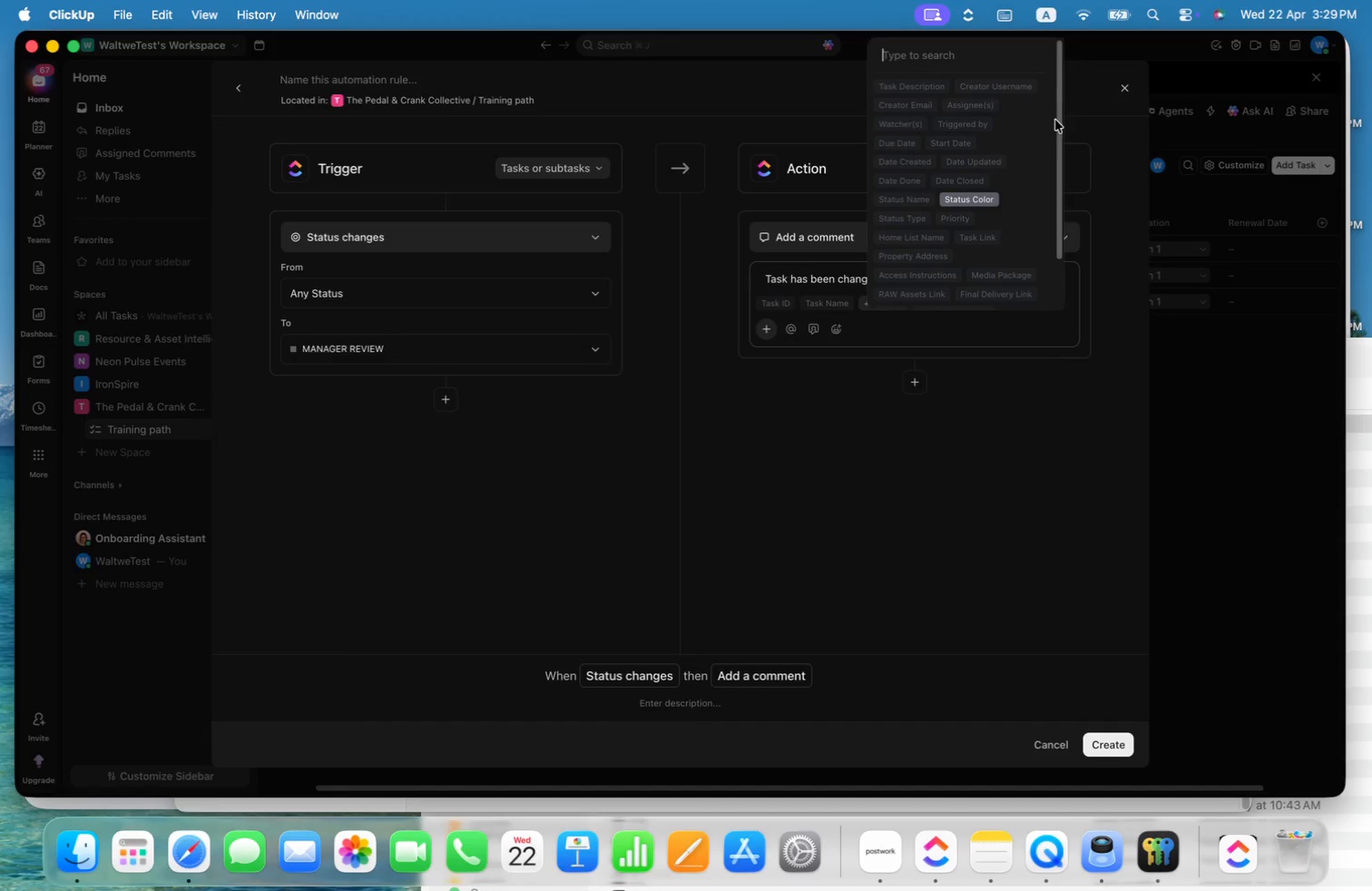 
left_click_drag(start_coordinate=[1061, 123], to_coordinate=[1059, 187])
 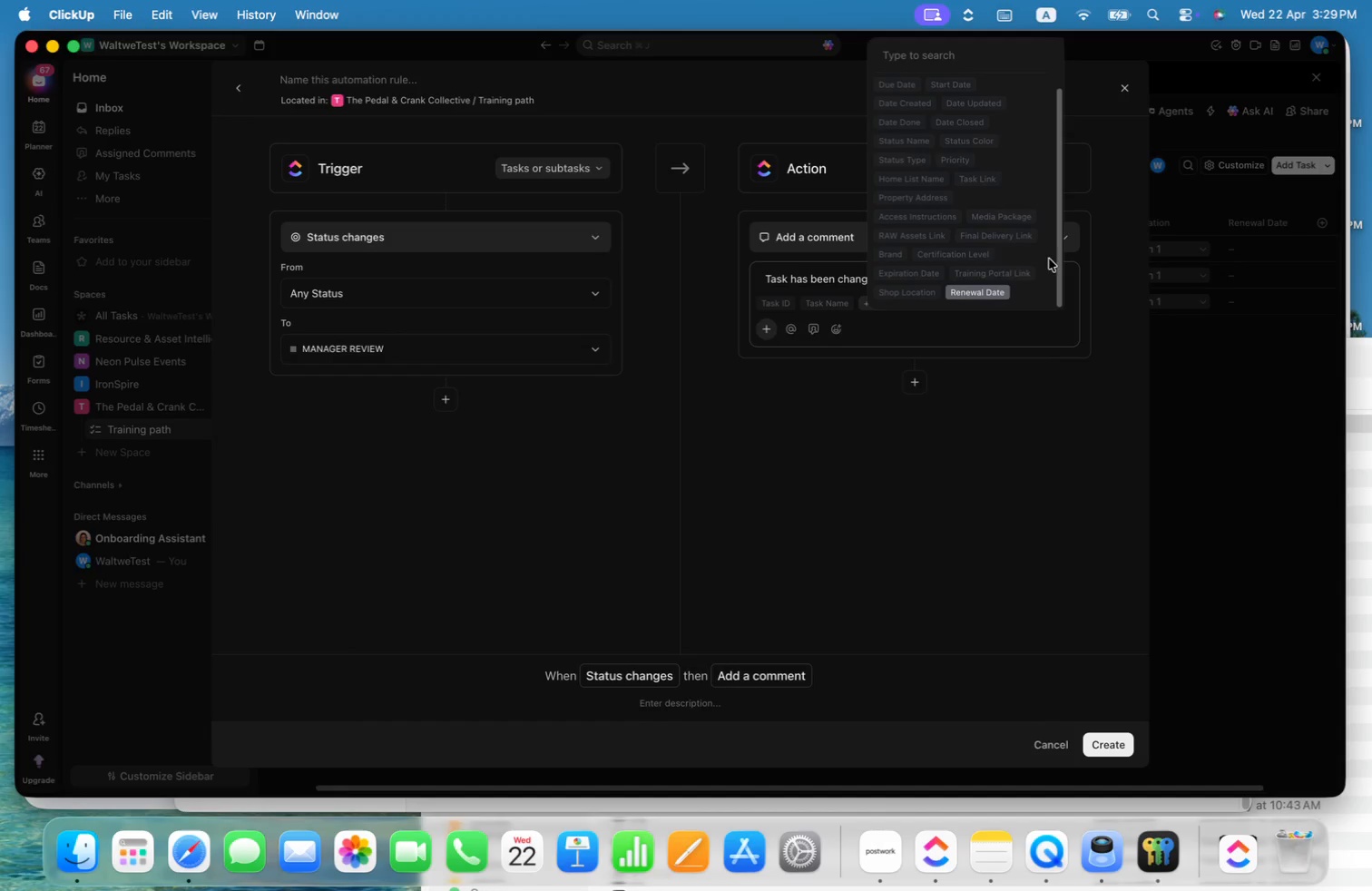 
left_click_drag(start_coordinate=[1062, 242], to_coordinate=[1070, 182])
 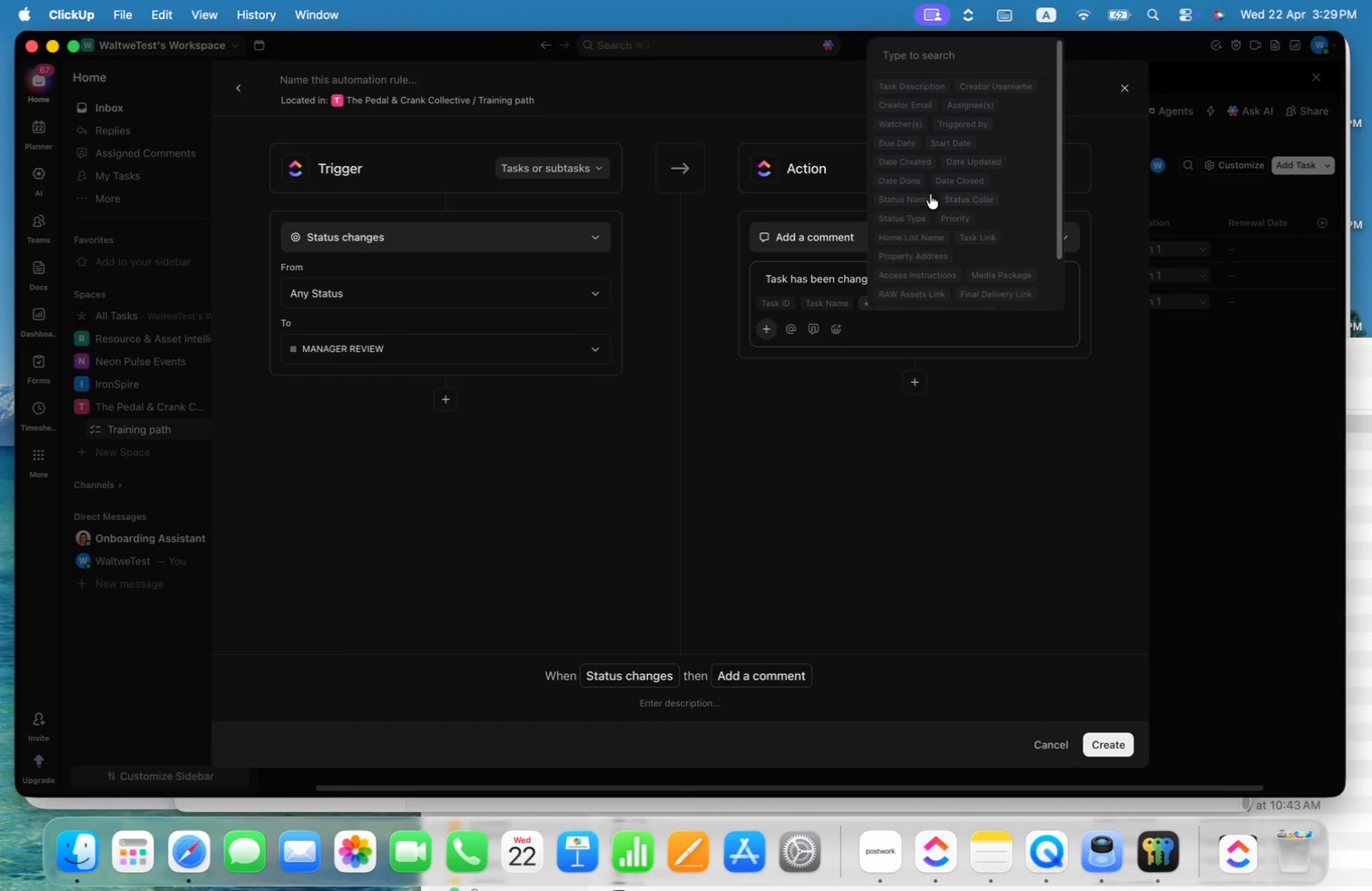 
left_click([915, 197])
 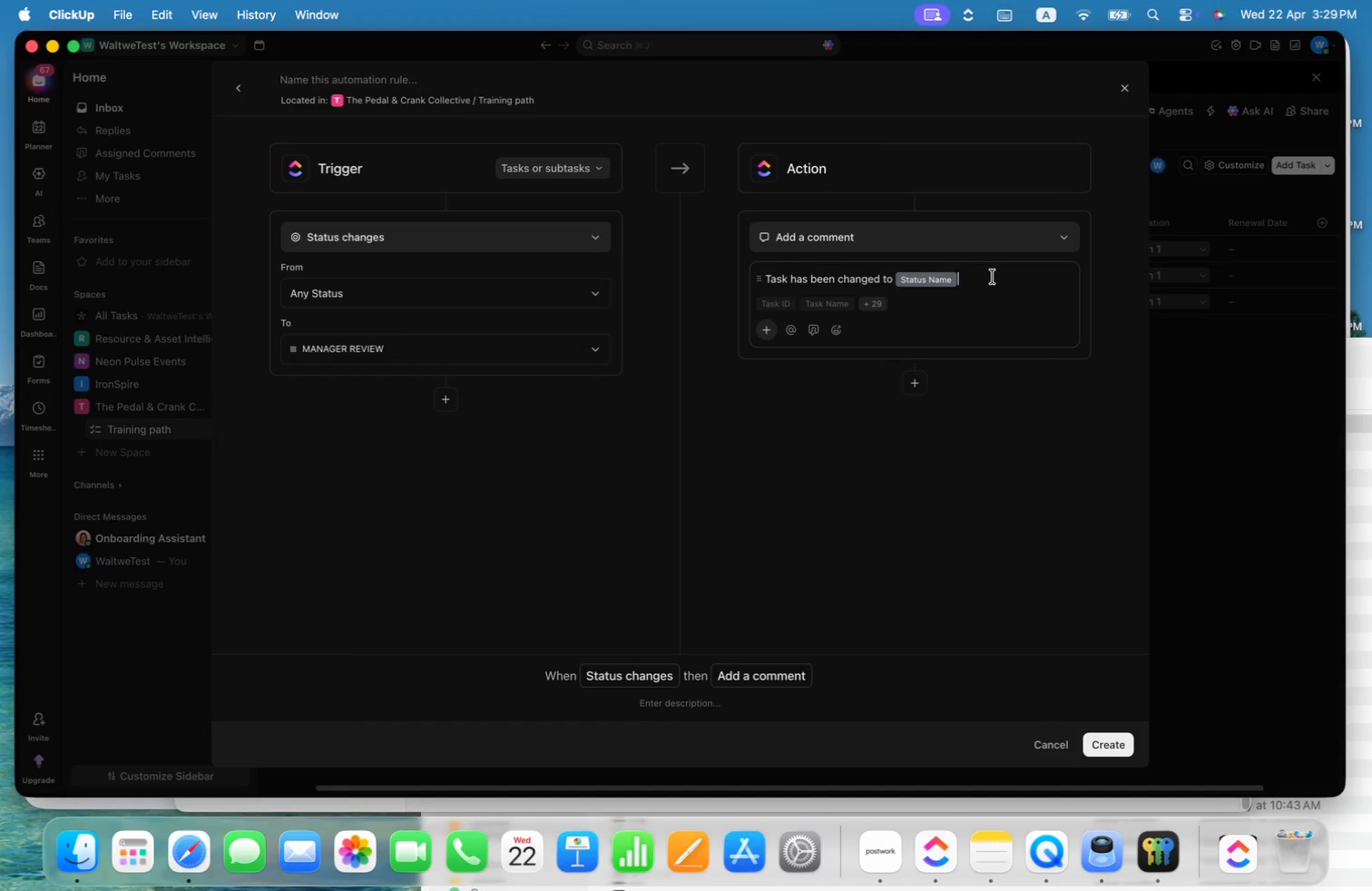 
type( by )
 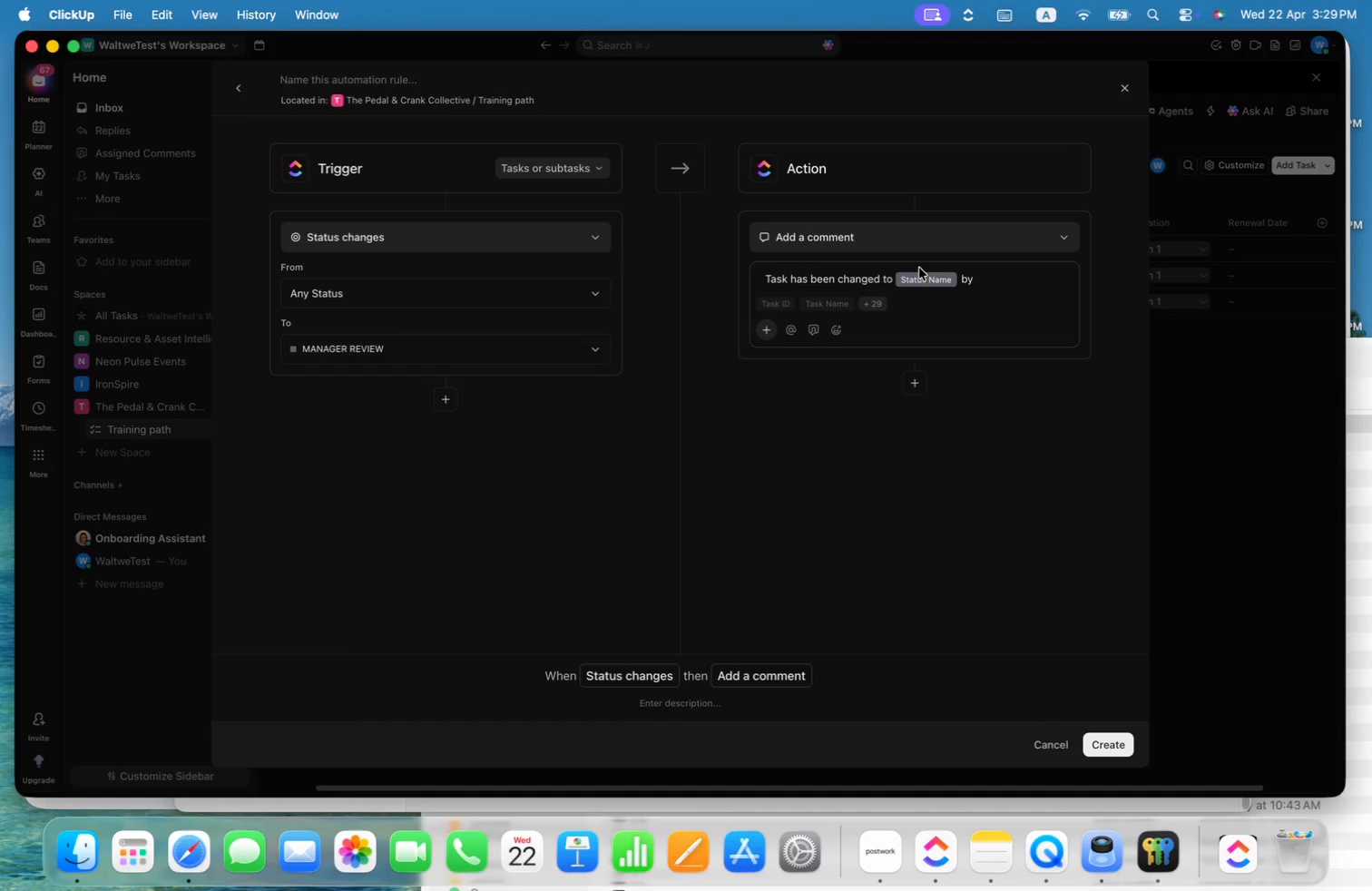 
left_click([871, 311])
 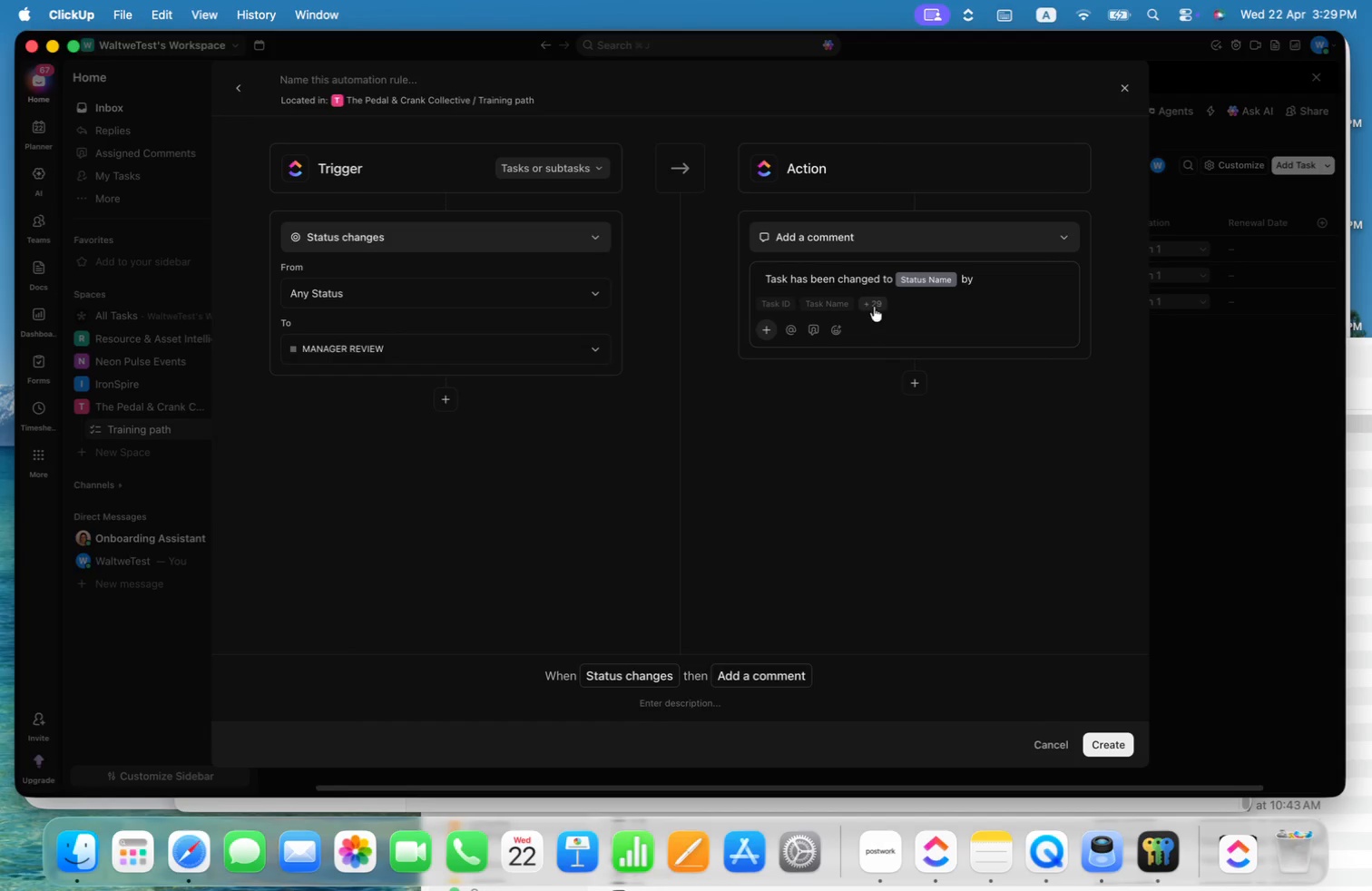 
left_click([876, 305])
 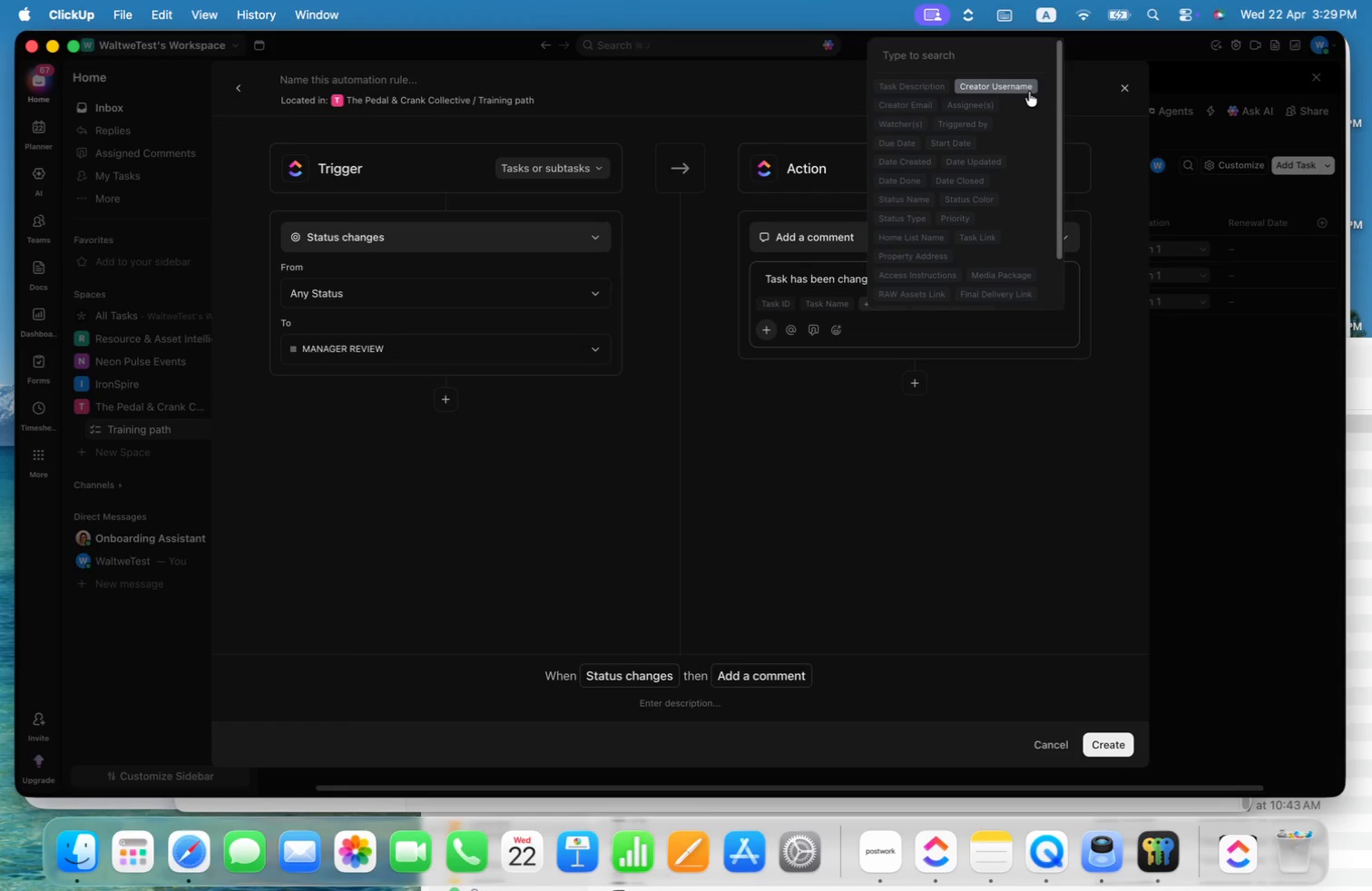 
left_click([1029, 92])
 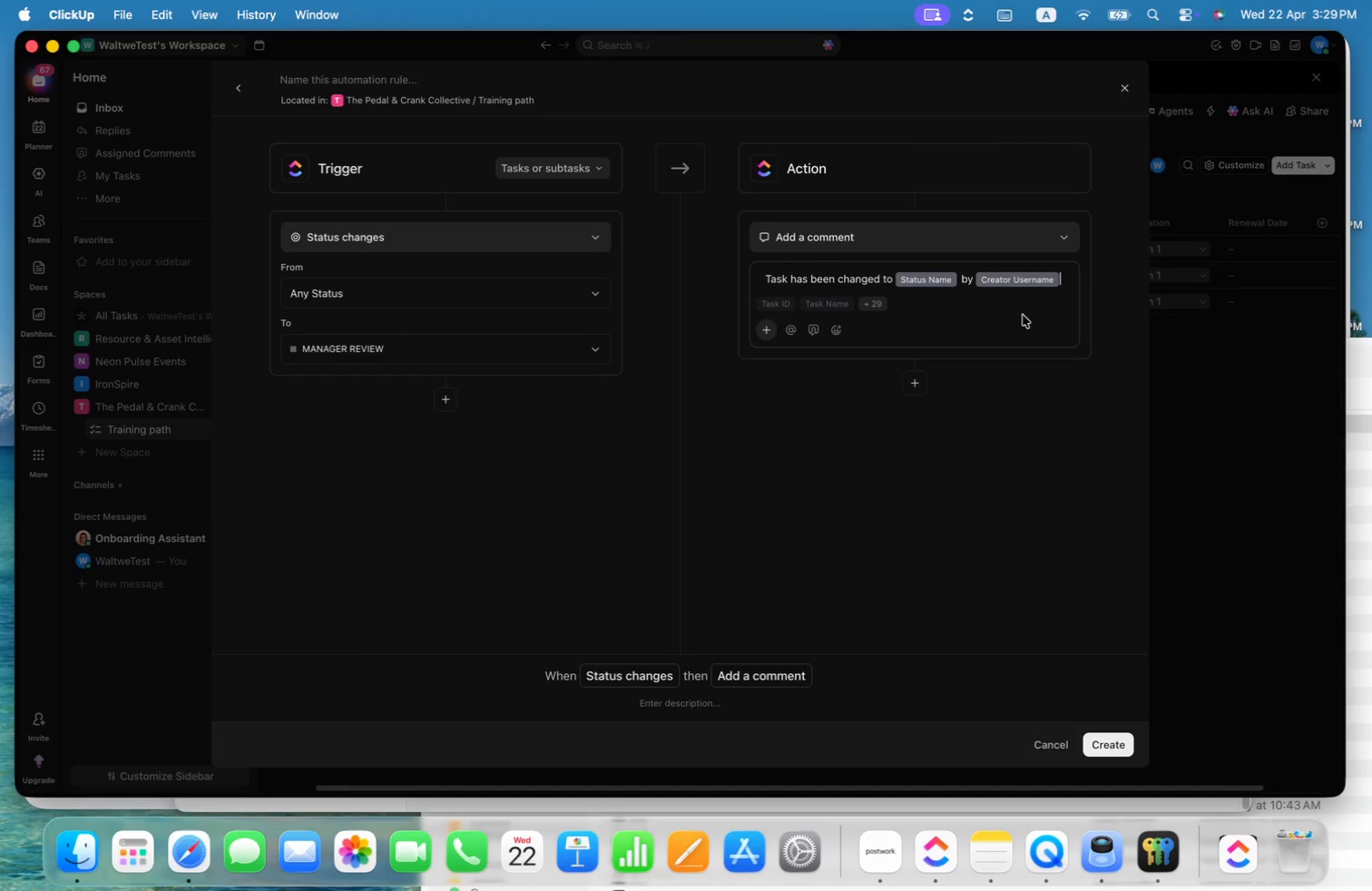 
key(Period)
 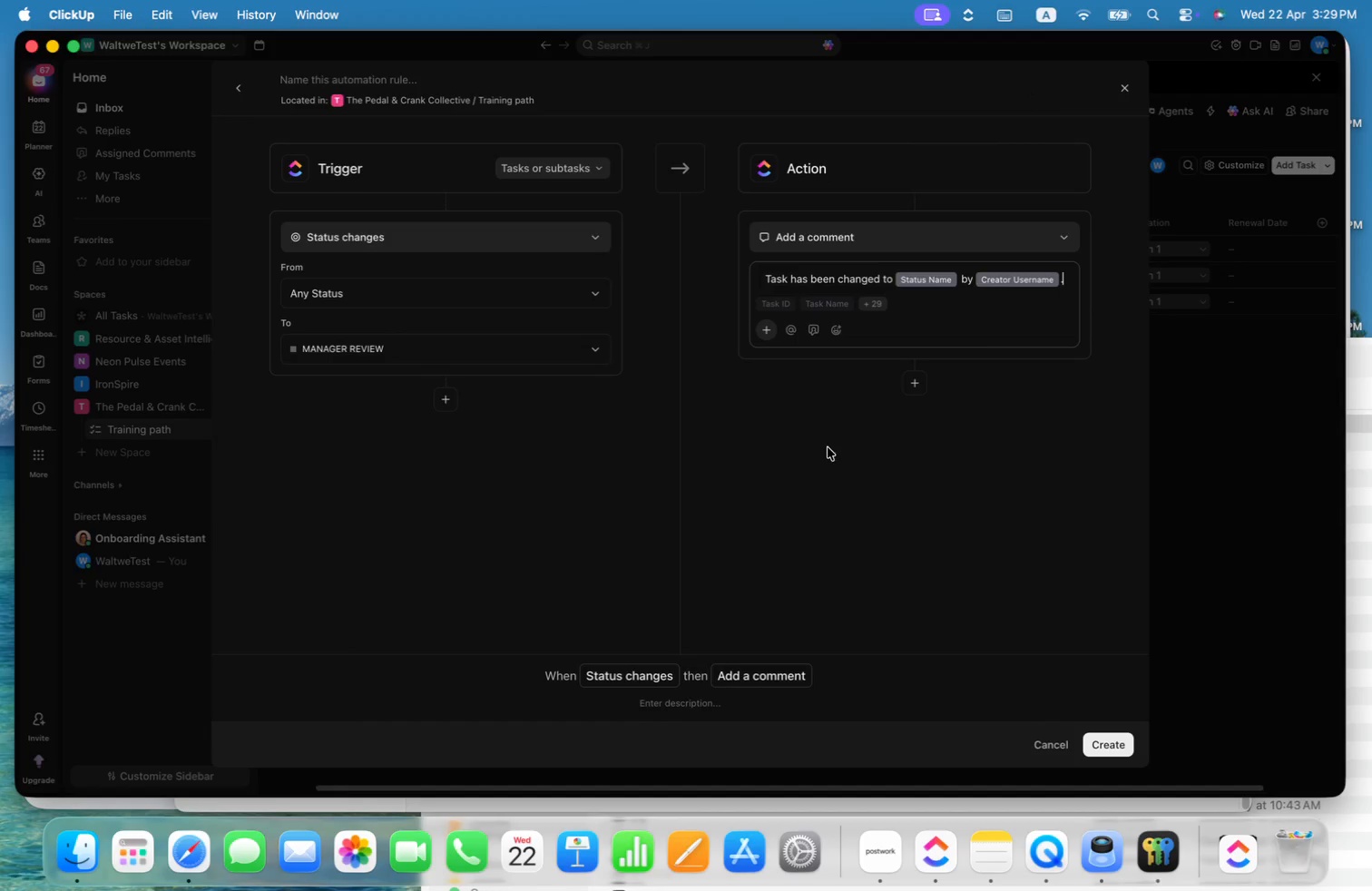 
left_click([919, 385])
 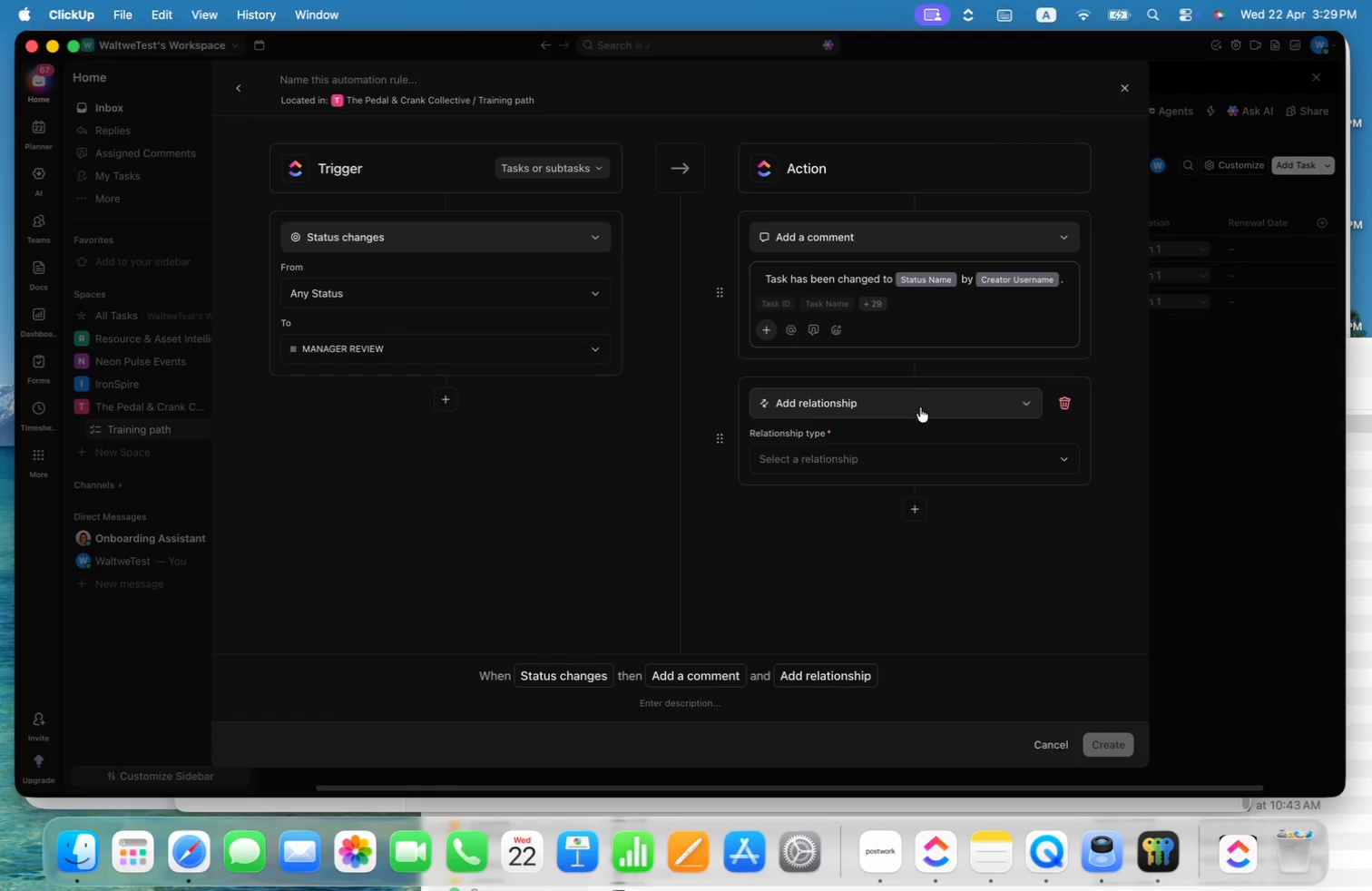 
left_click([920, 407])
 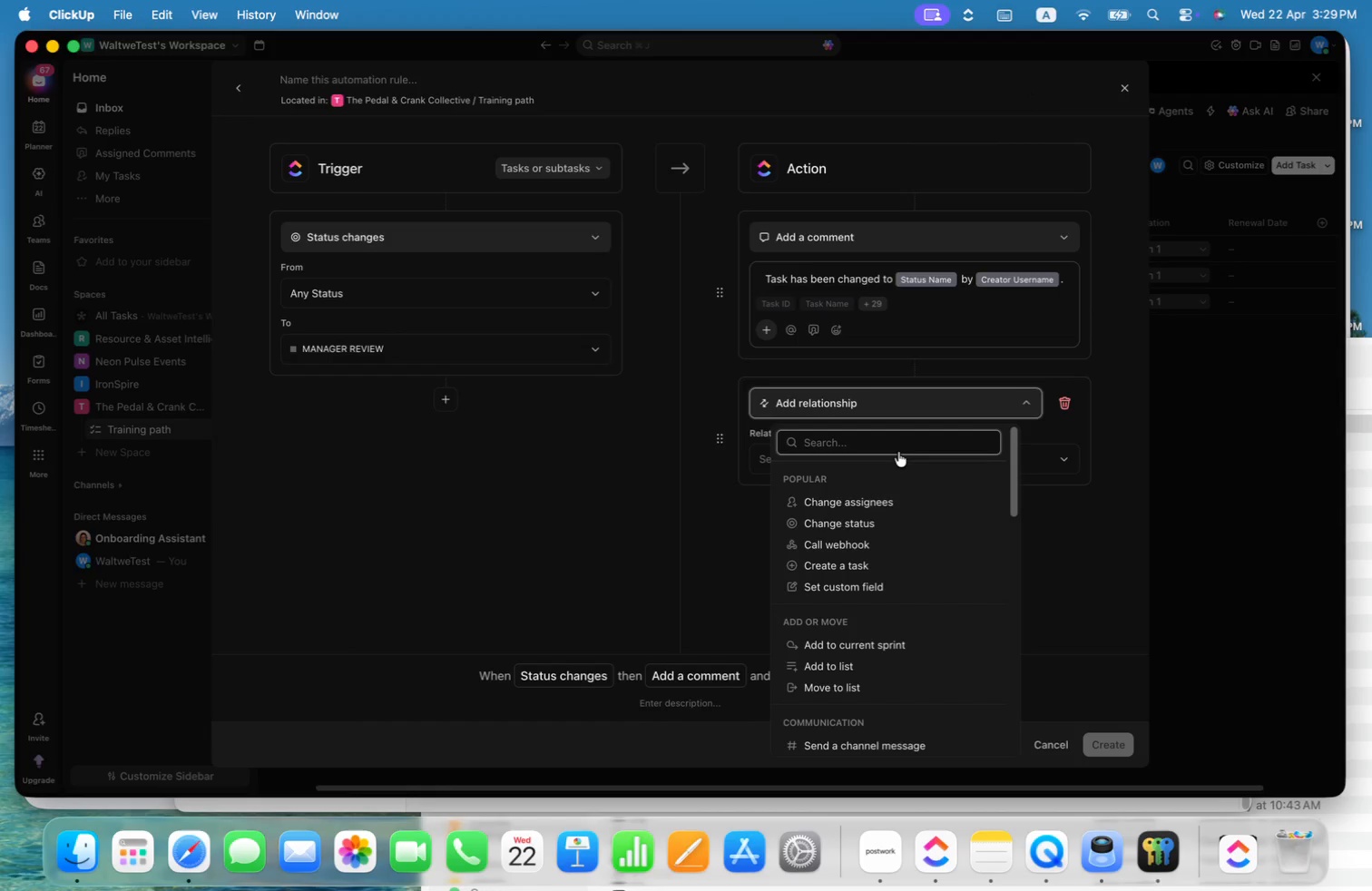 
type(set)
 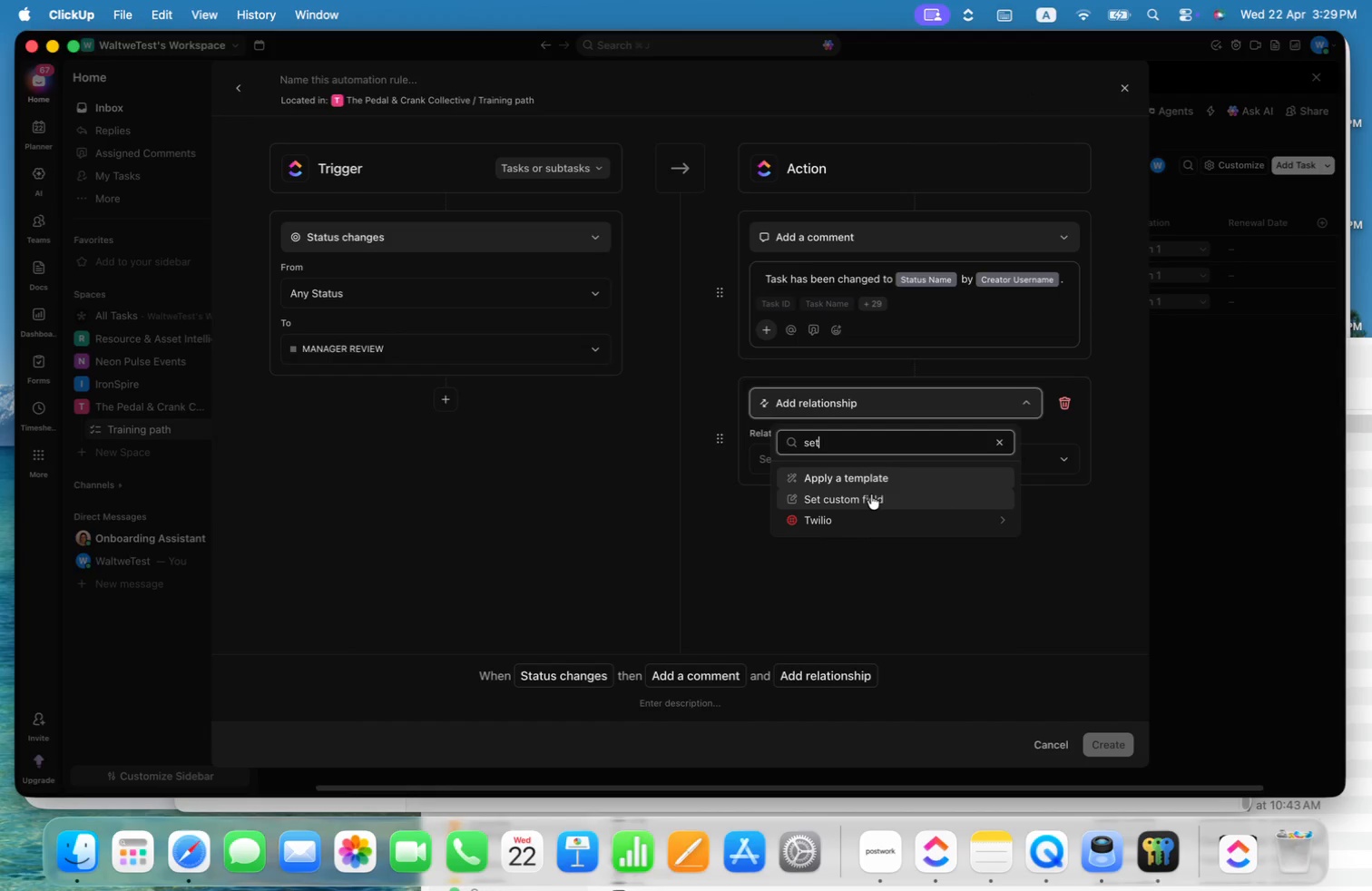 
left_click([870, 499])
 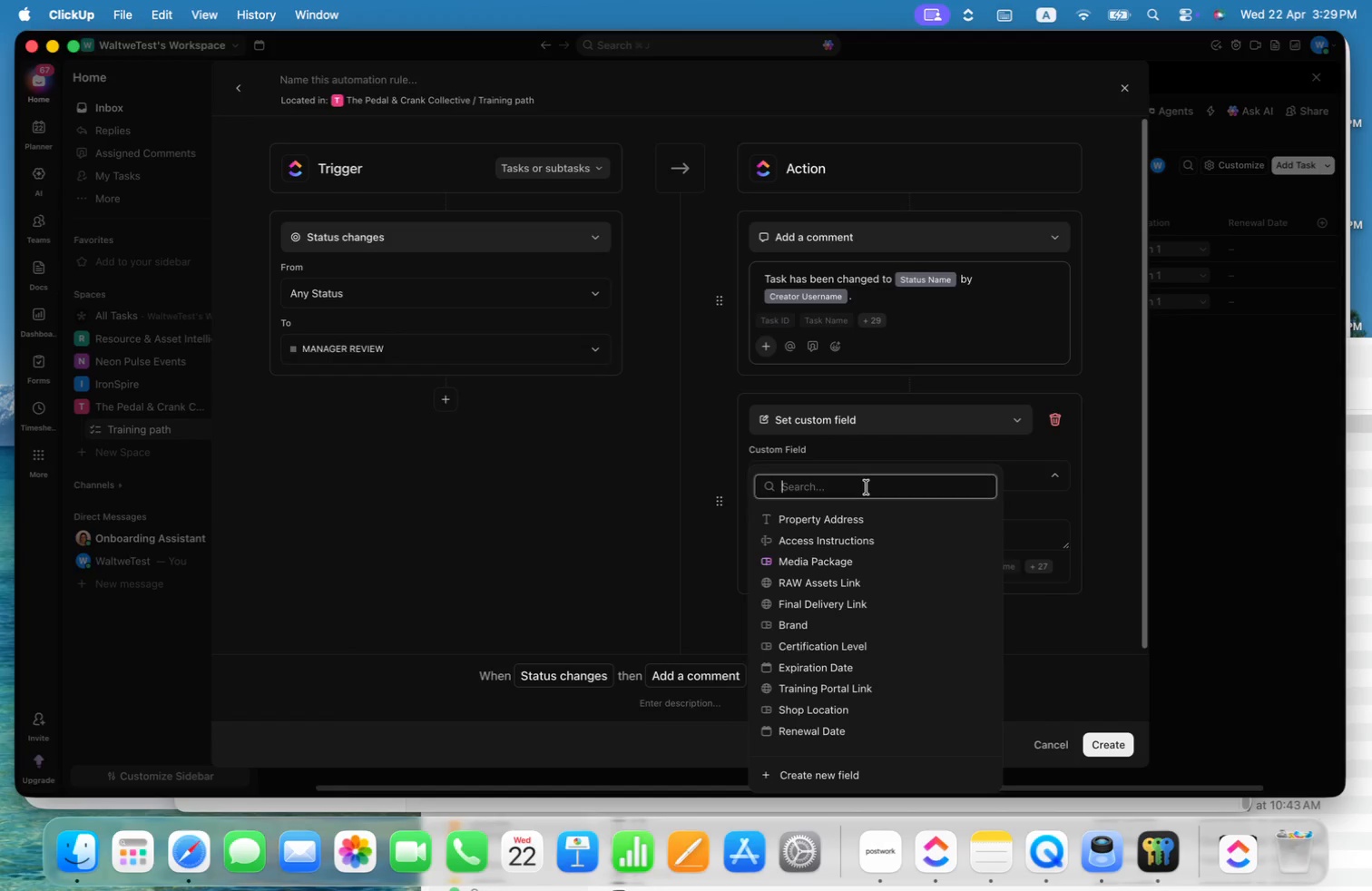 
type(re)
 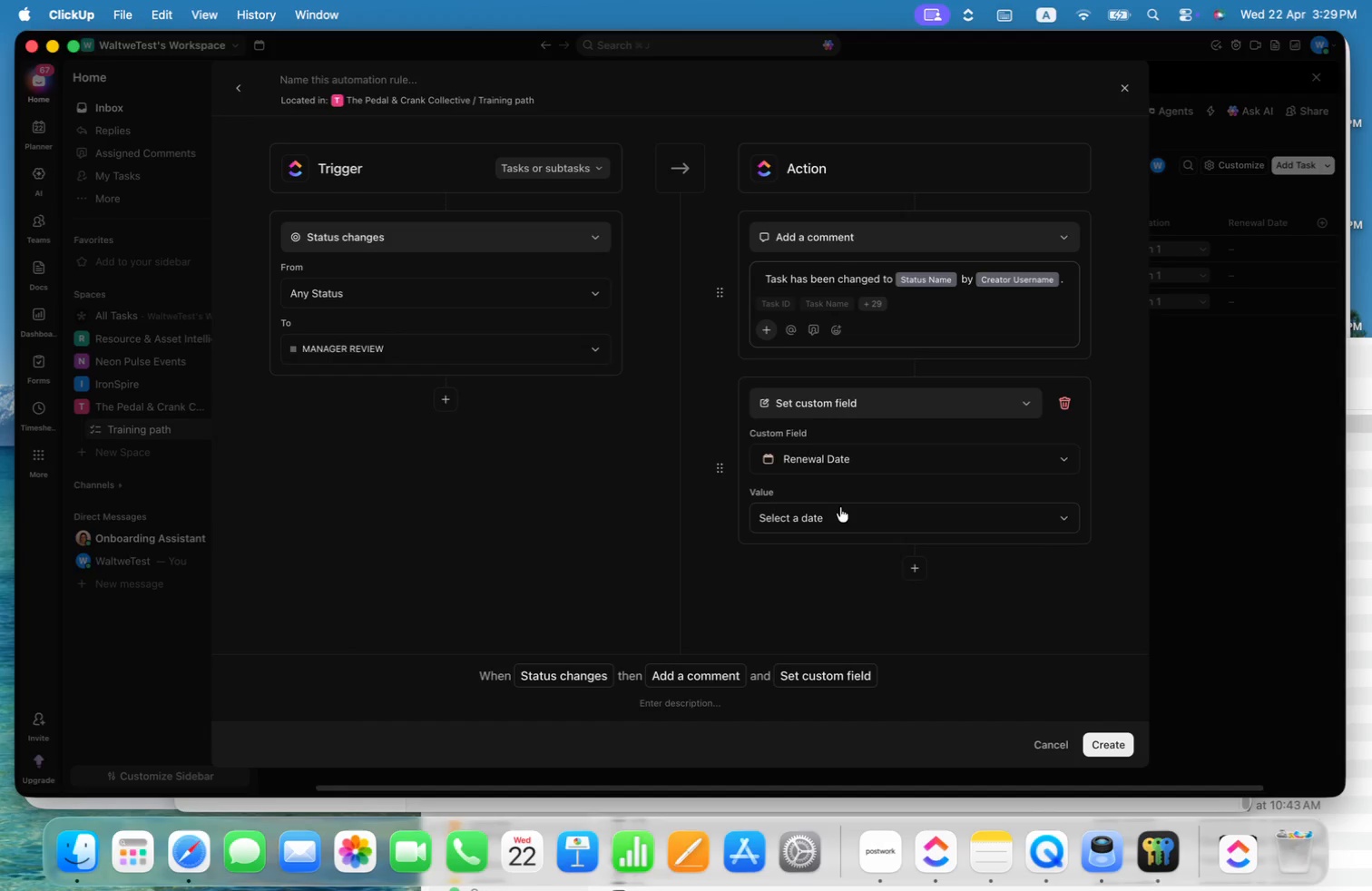 
left_click([838, 517])
 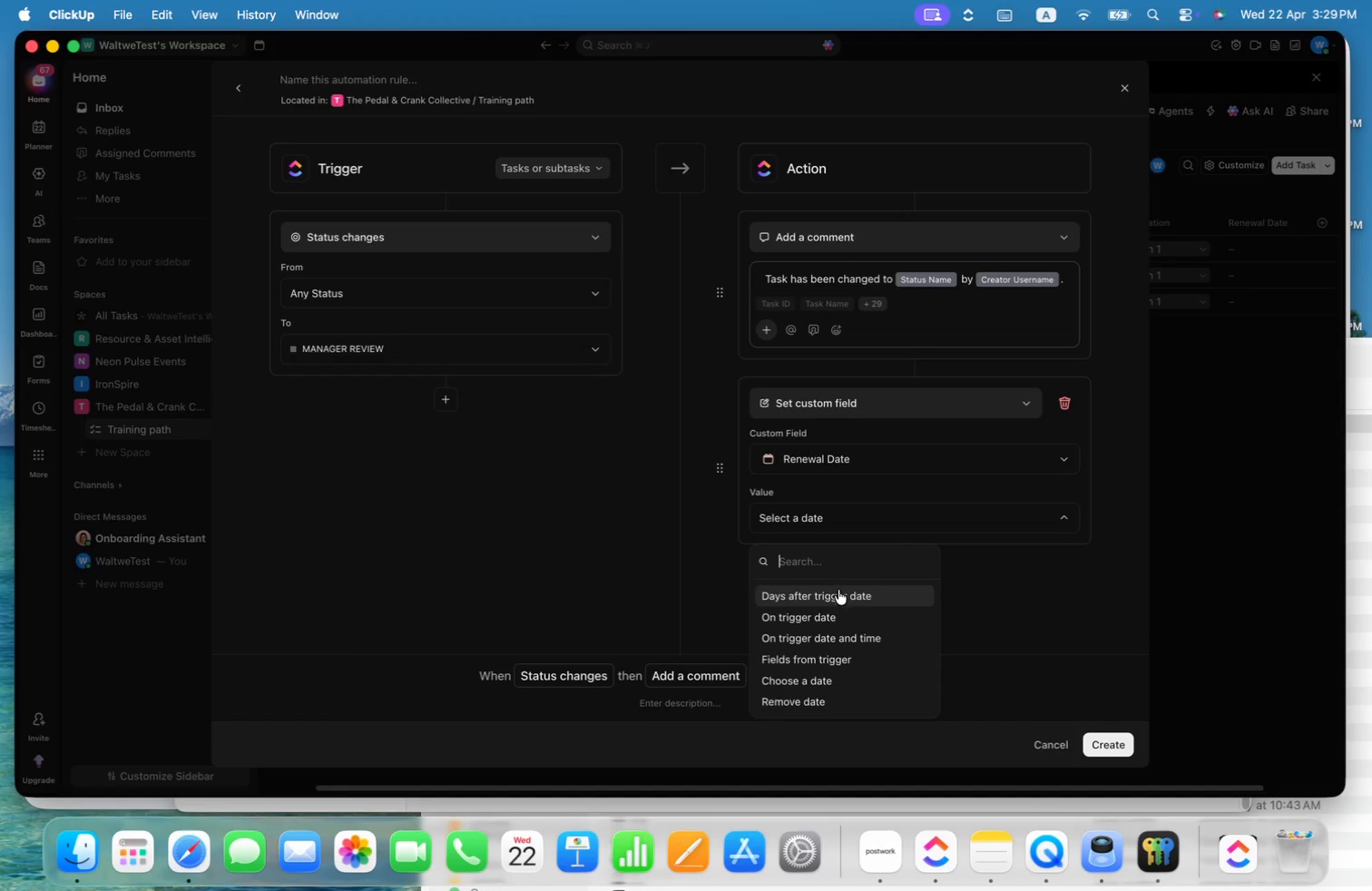 
left_click([836, 600])
 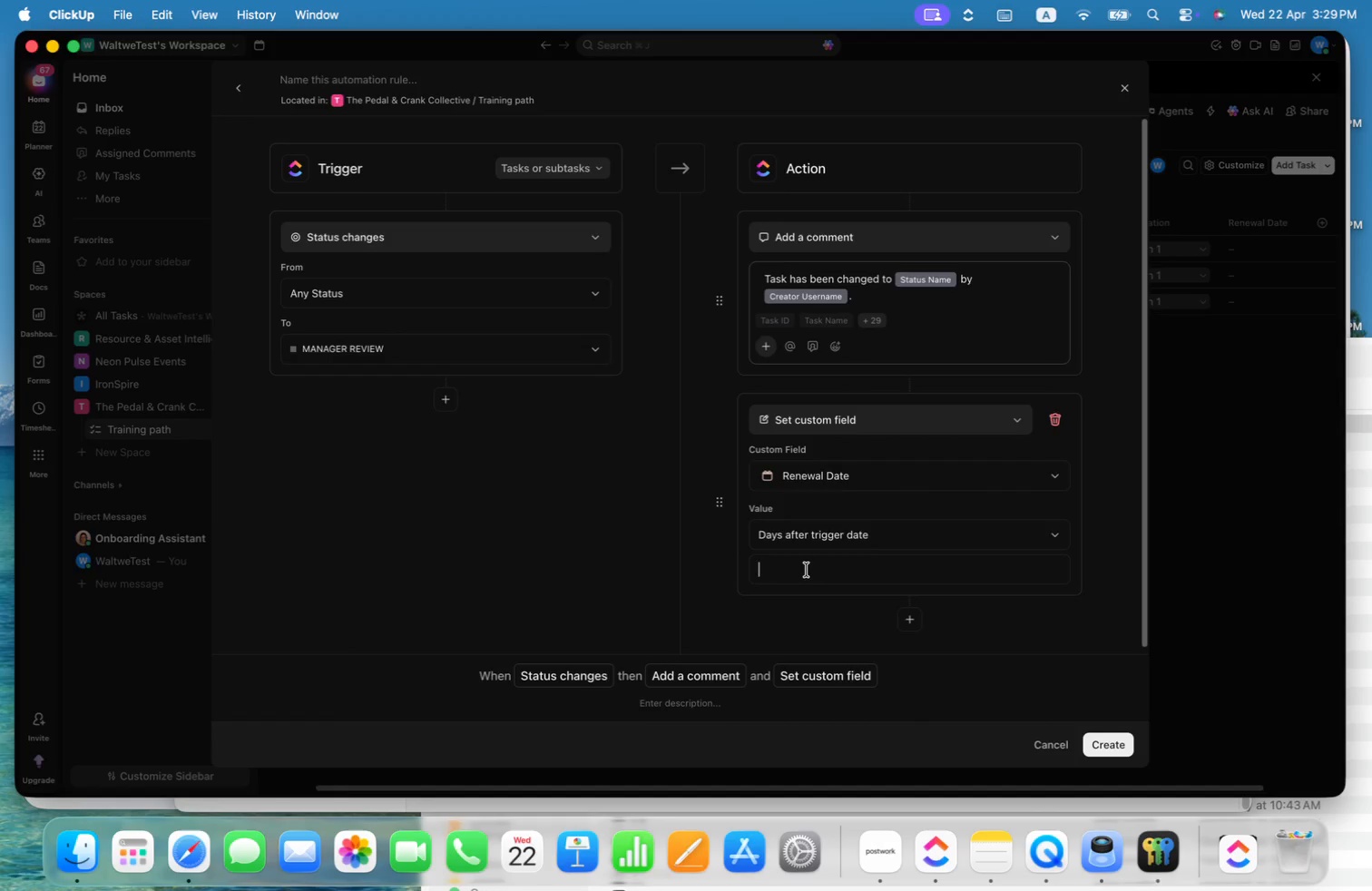 
key(8)
 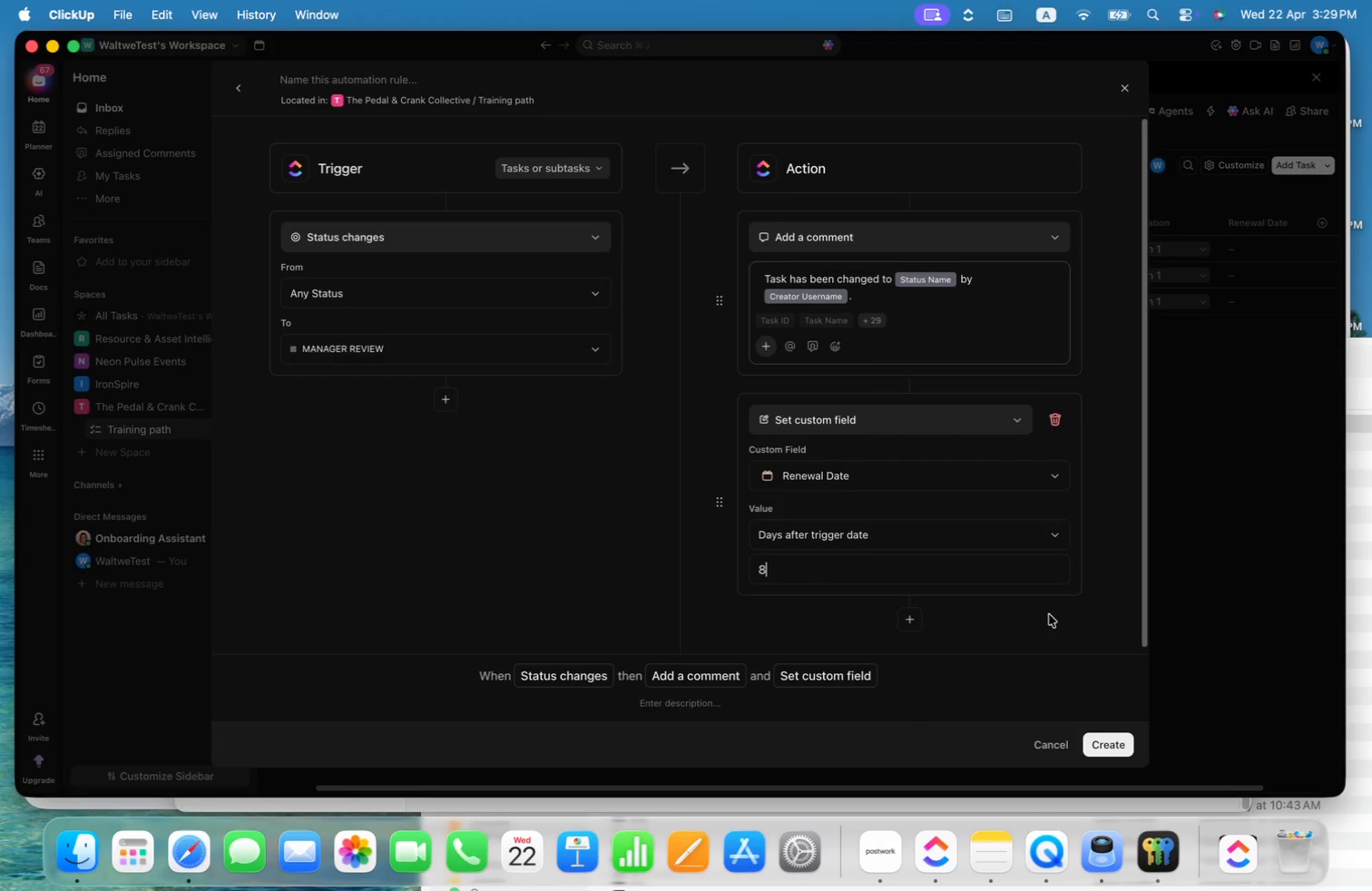 
left_click([1054, 622])
 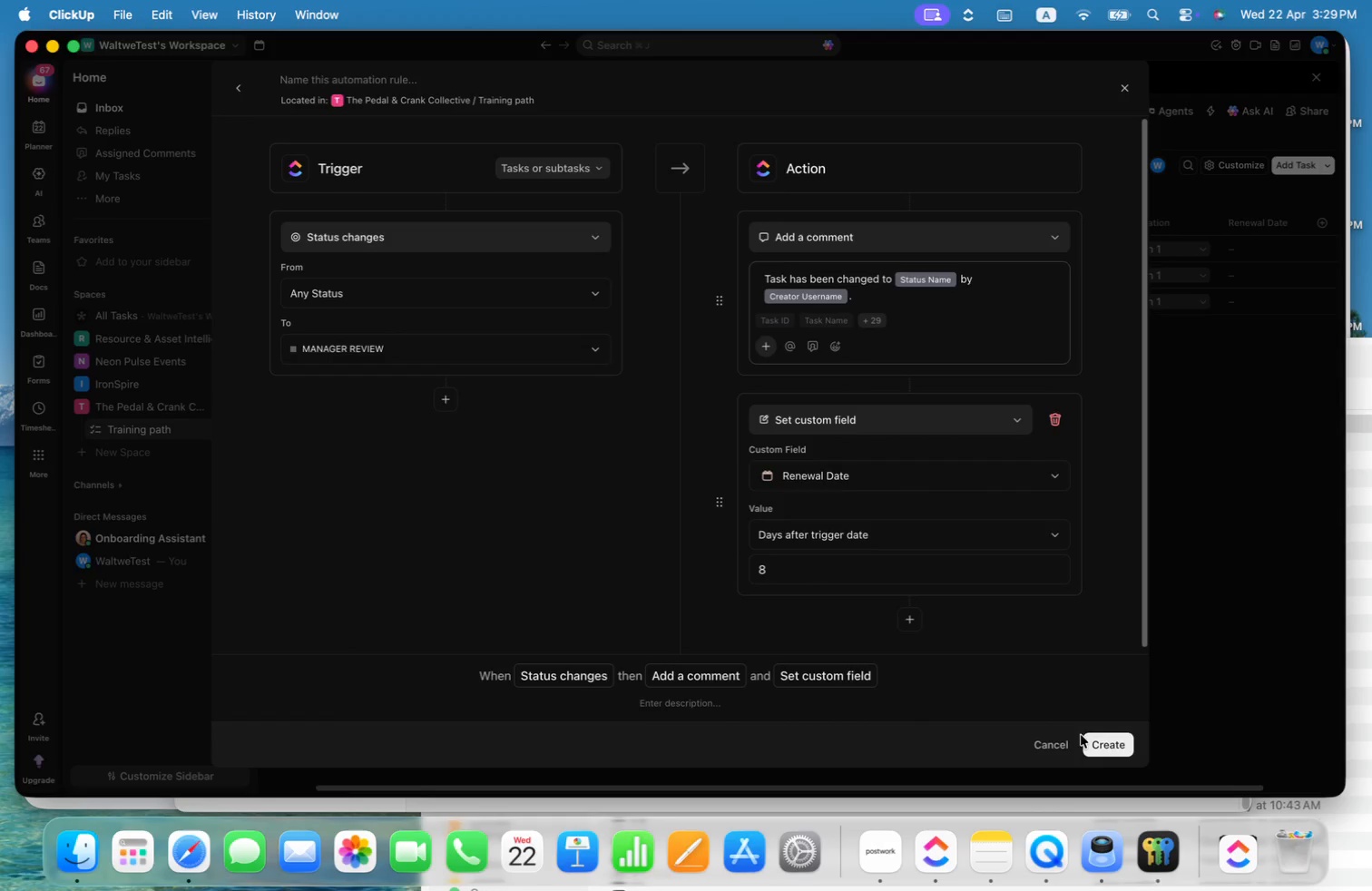 
left_click([1113, 751])
 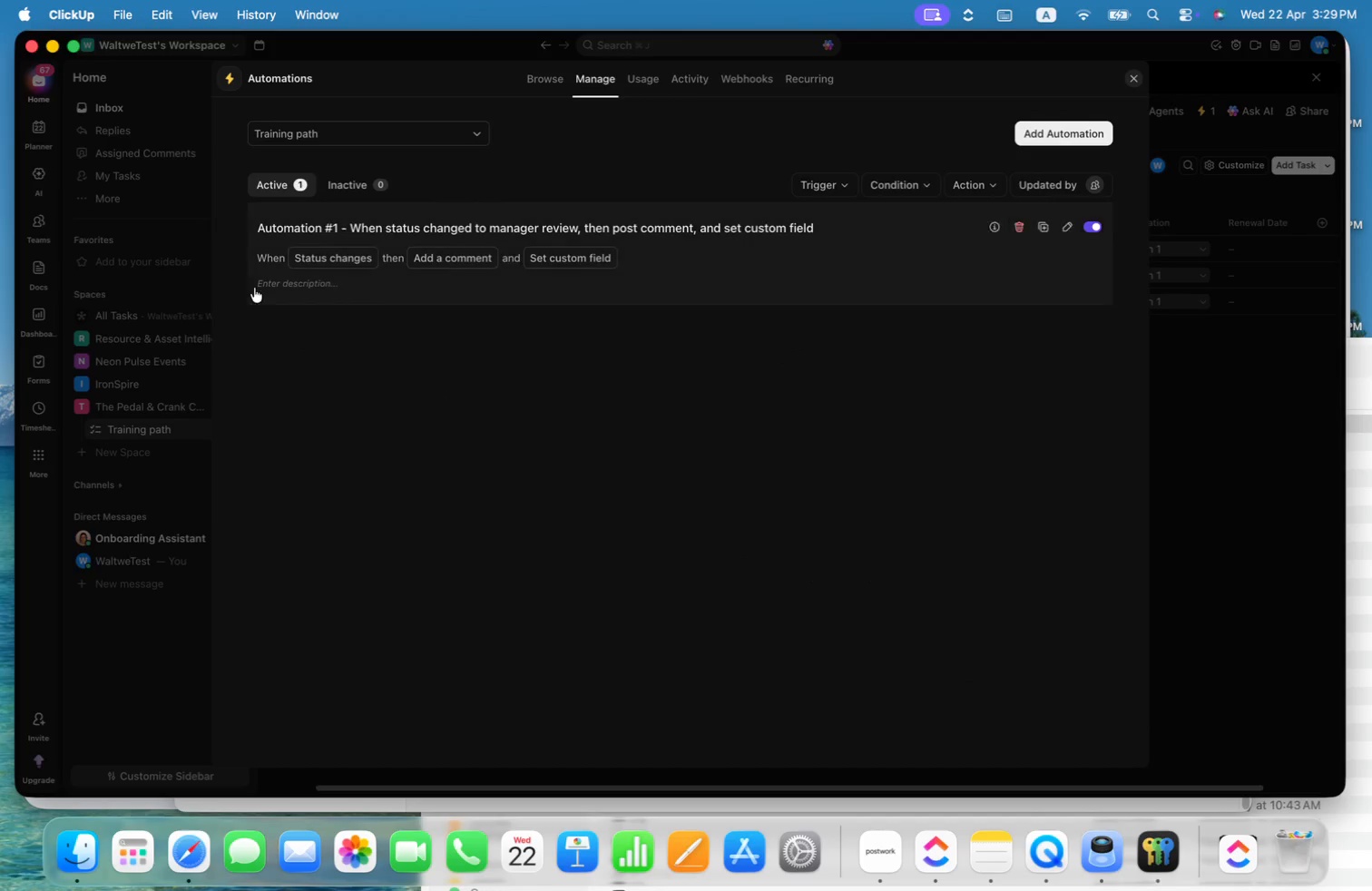 
left_click([394, 226])
 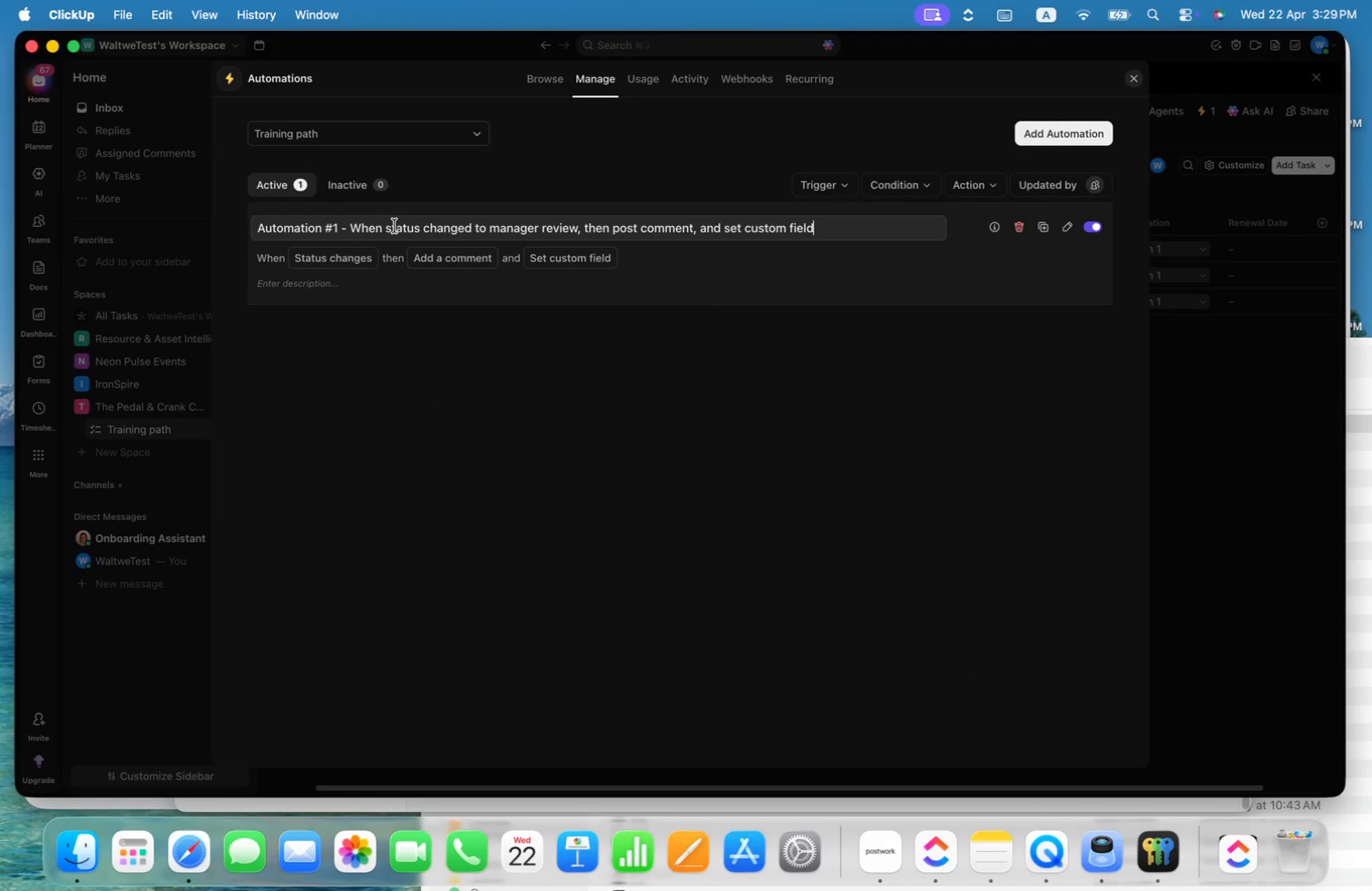 
key(Meta+CommandLeft)
 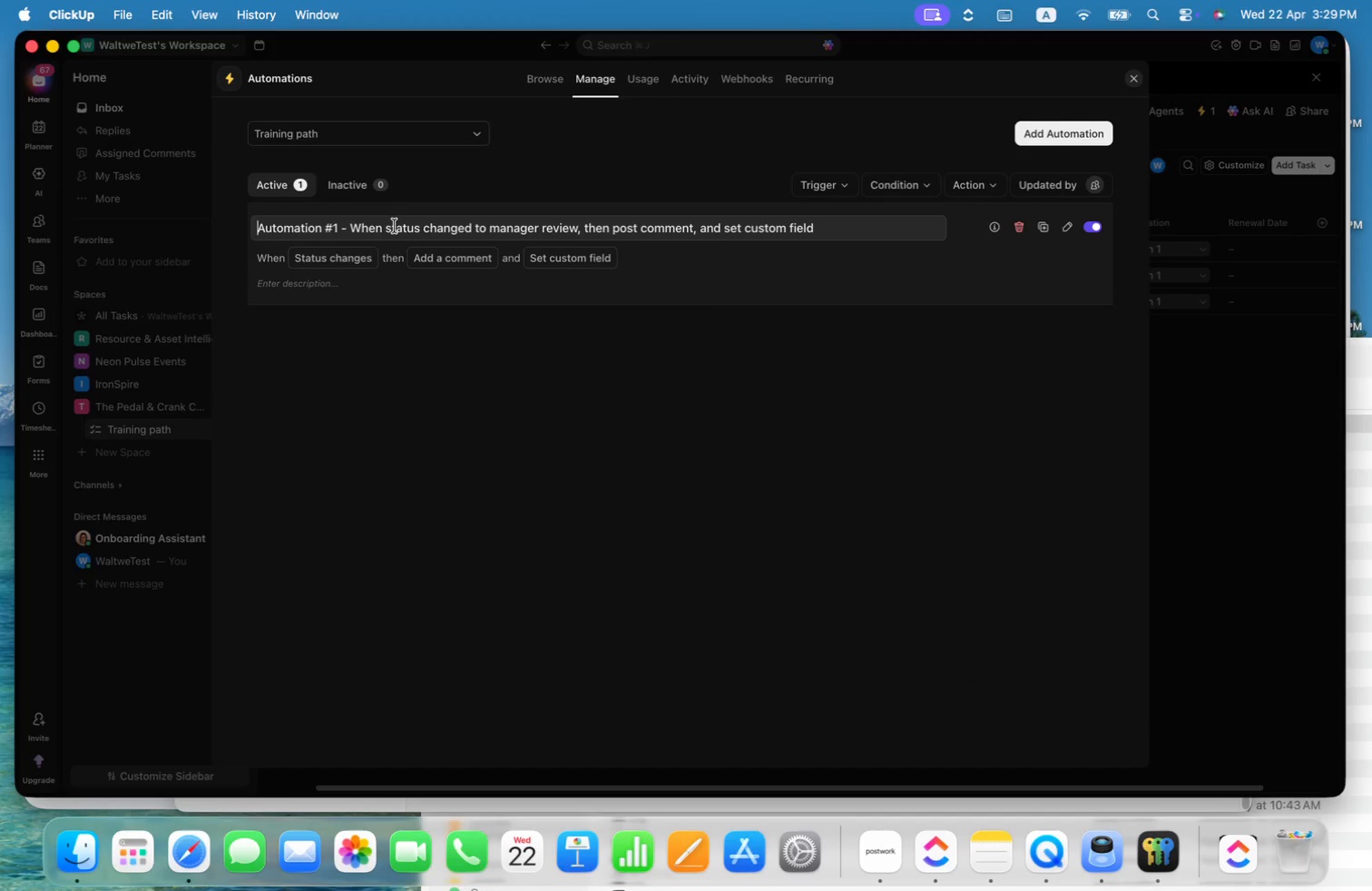 
key(Meta+ArrowUp)
 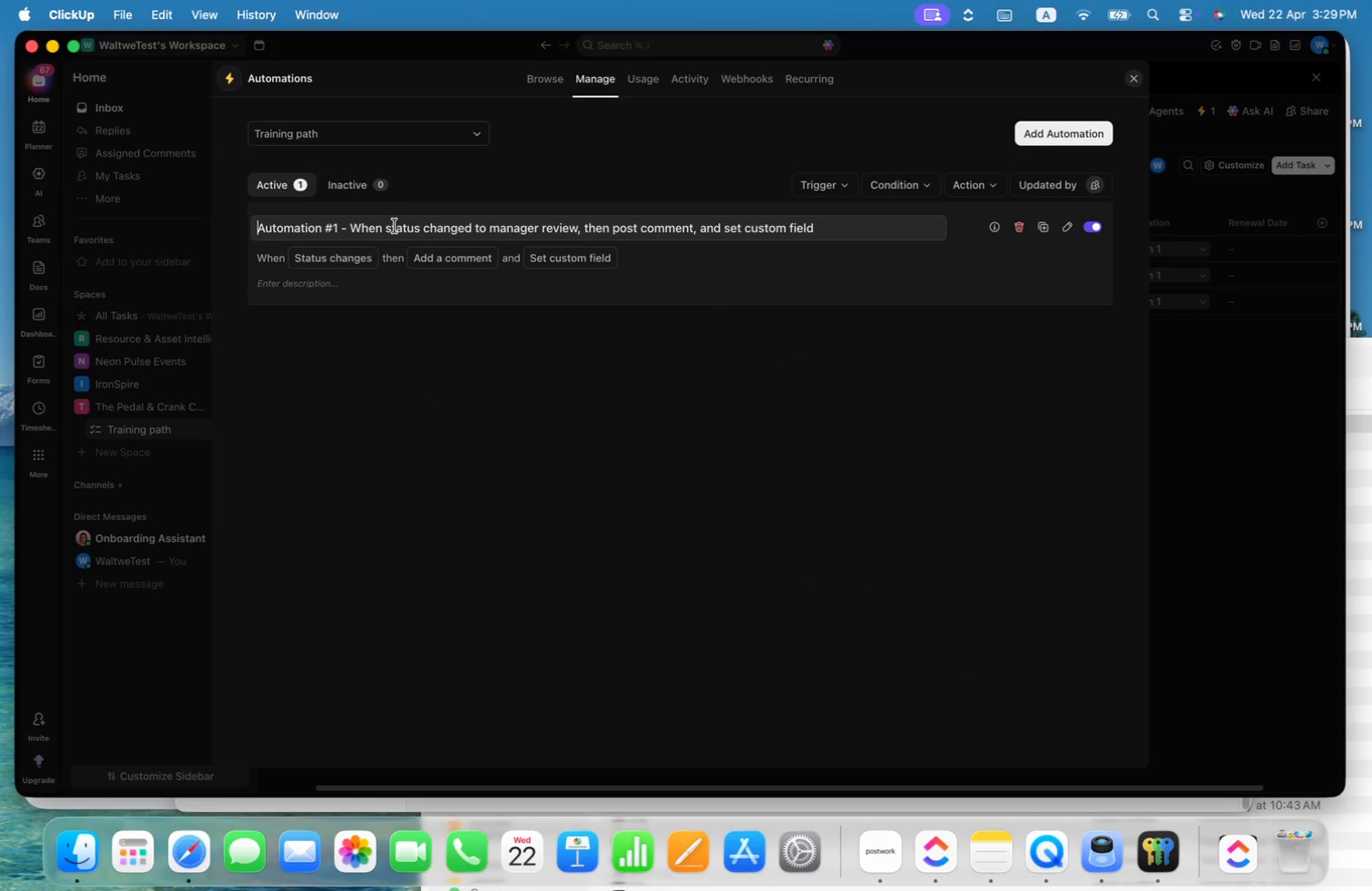 
key(Meta+ArrowLeft)
 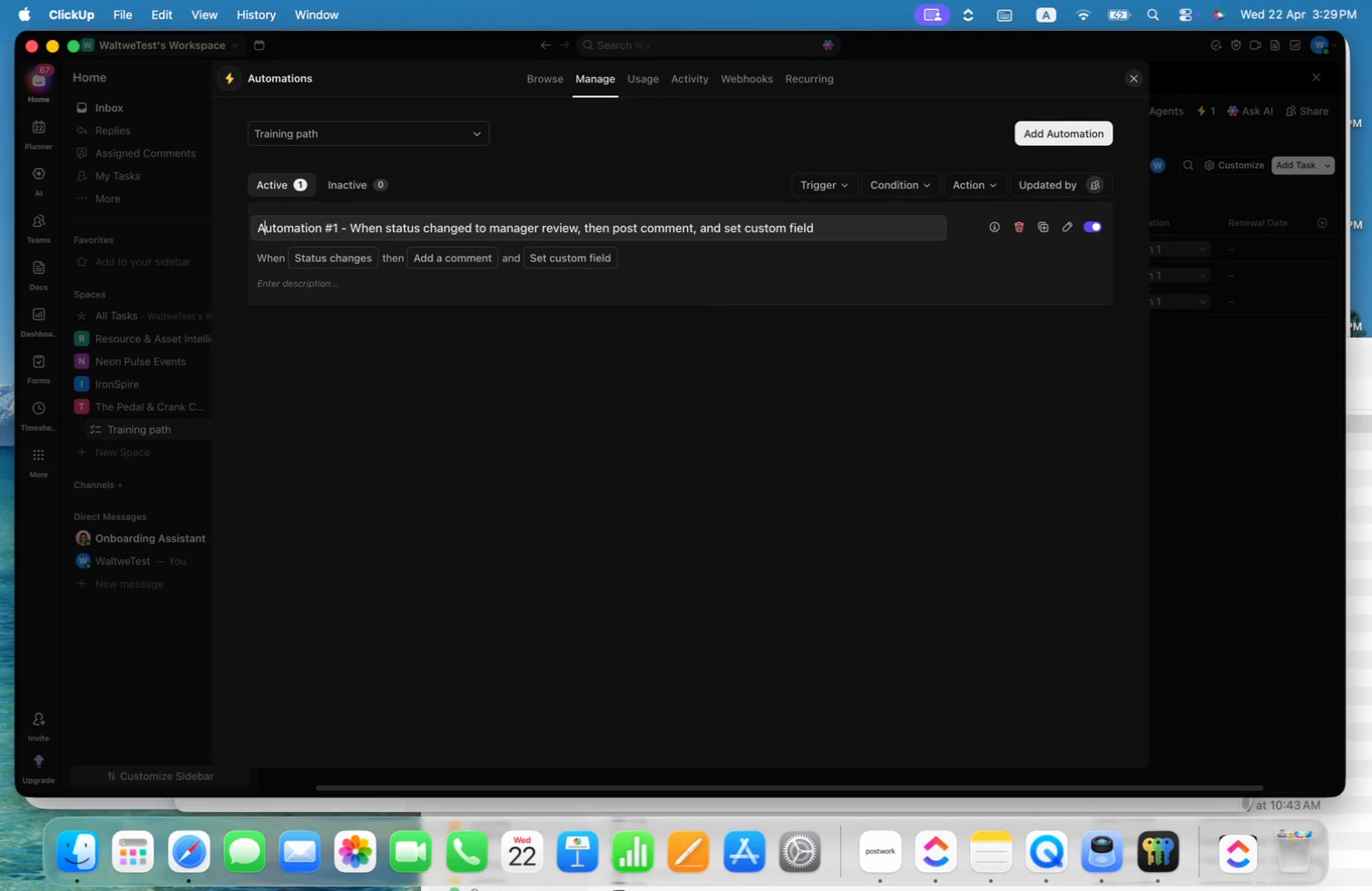 
hold_key(key=ArrowRight, duration=1.5)
 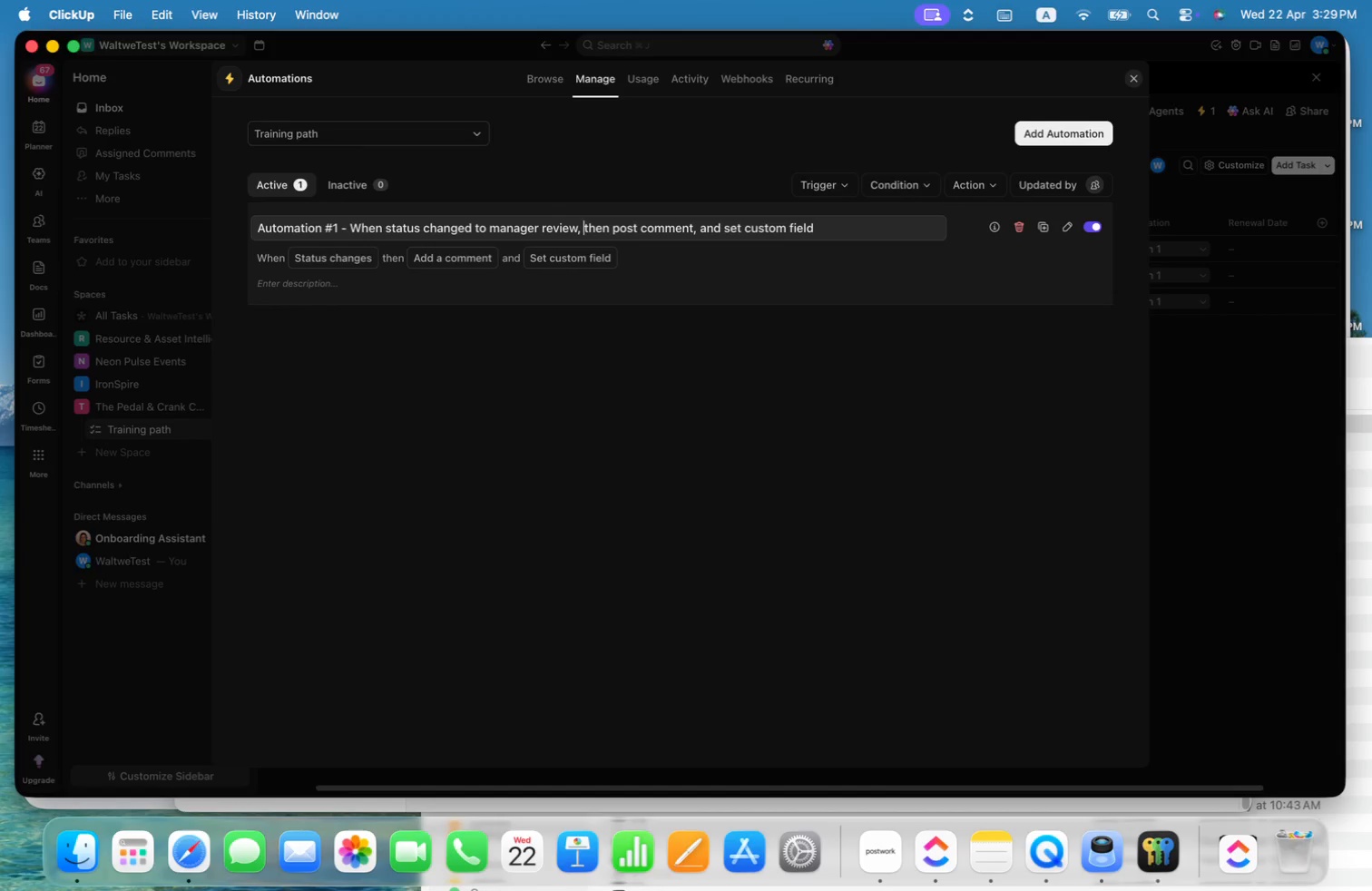 
key(Alt+ArrowLeft)
 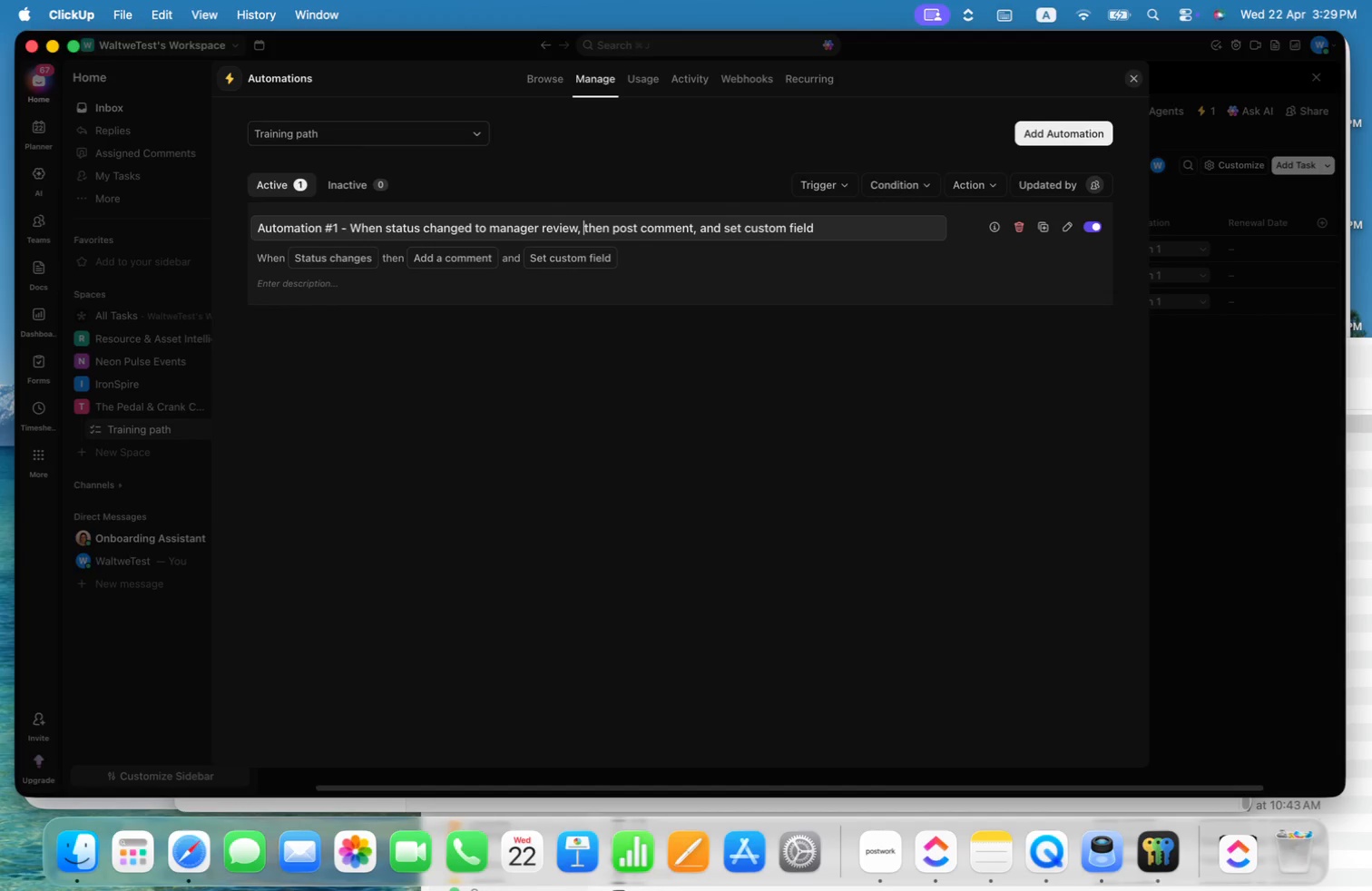 
key(Meta+Shift+ArrowRight)
 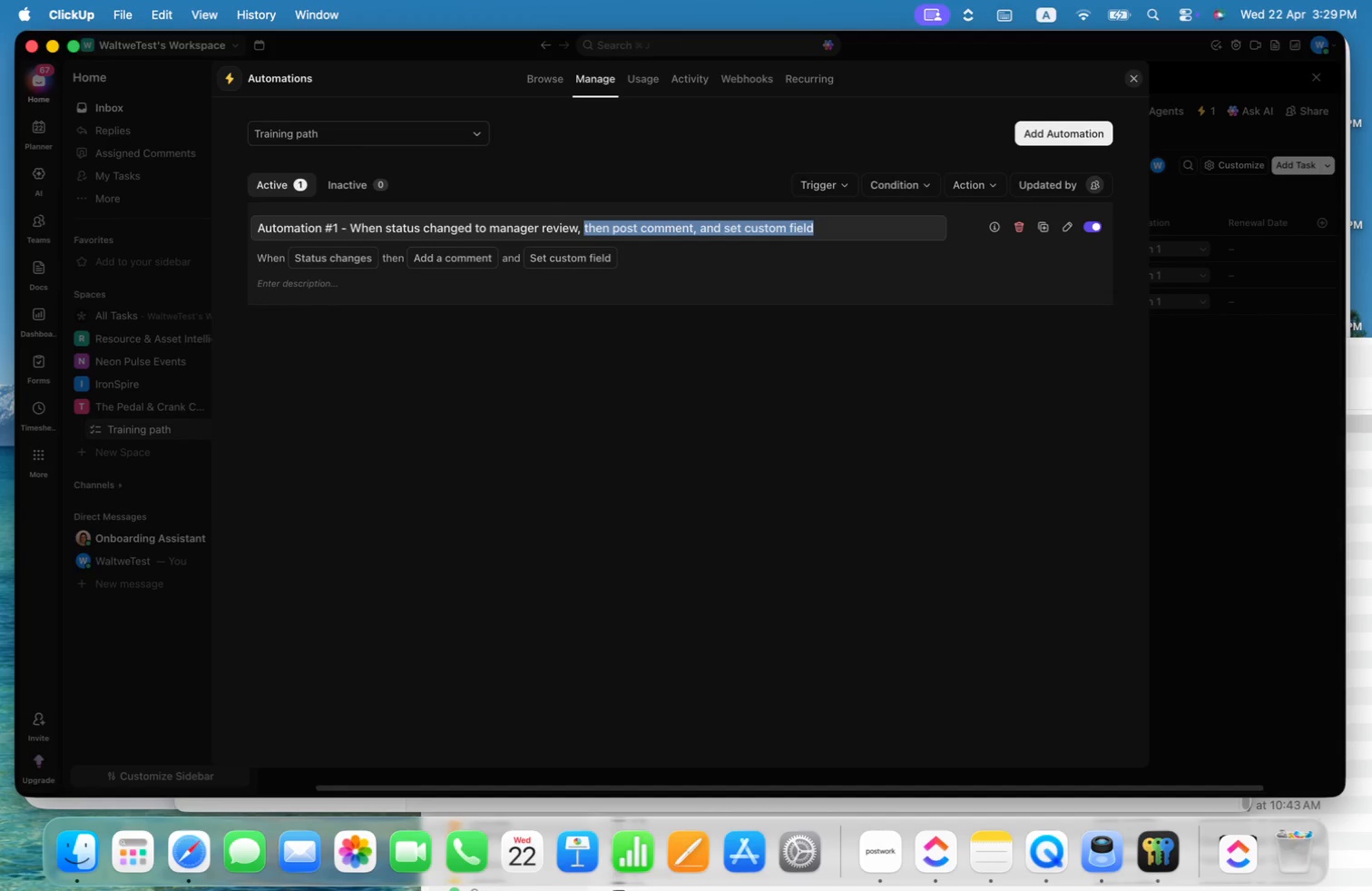 
key(Alt+Shift+ArrowLeft)
 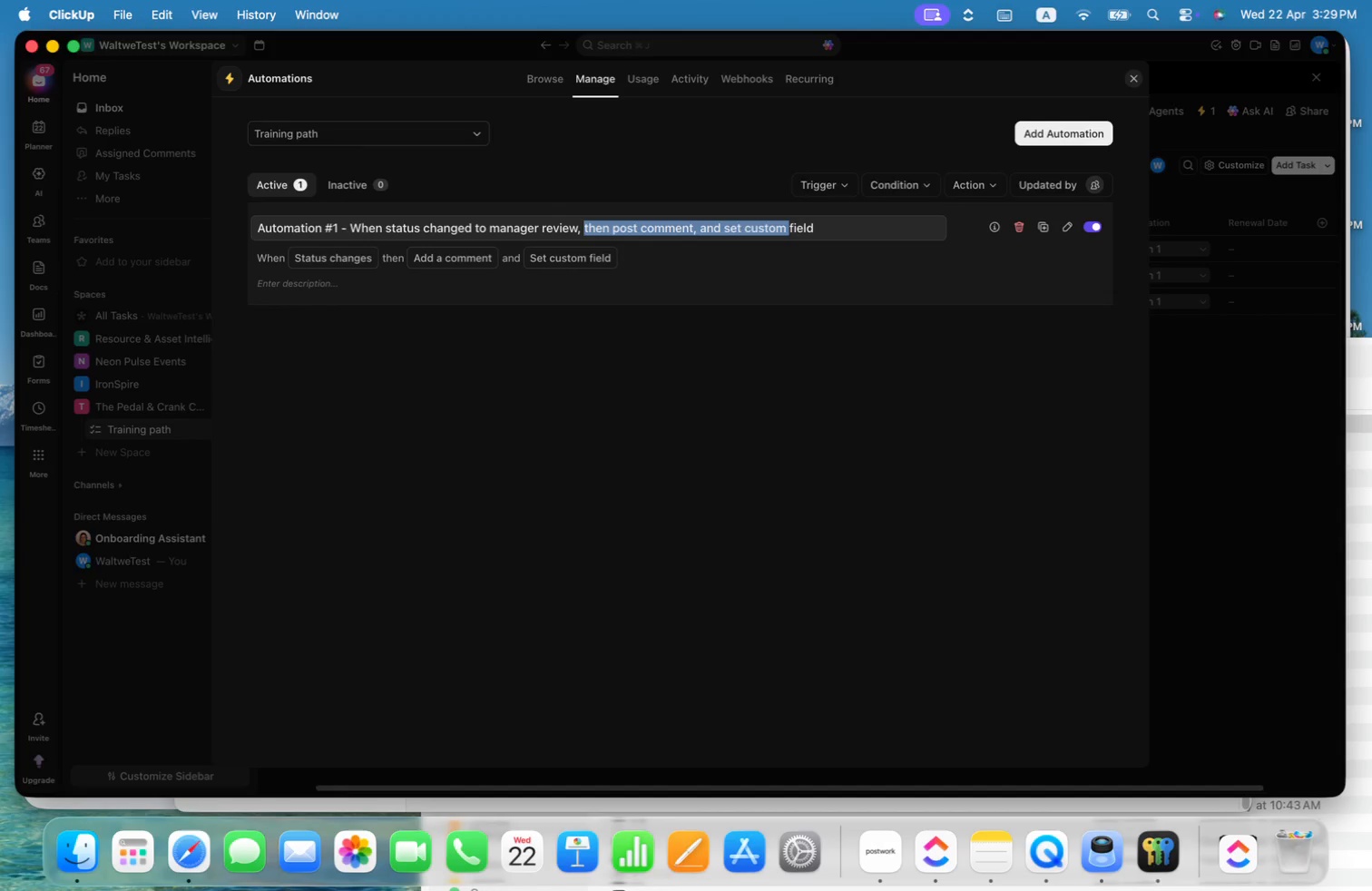 
key(Alt+Shift+ArrowLeft)
 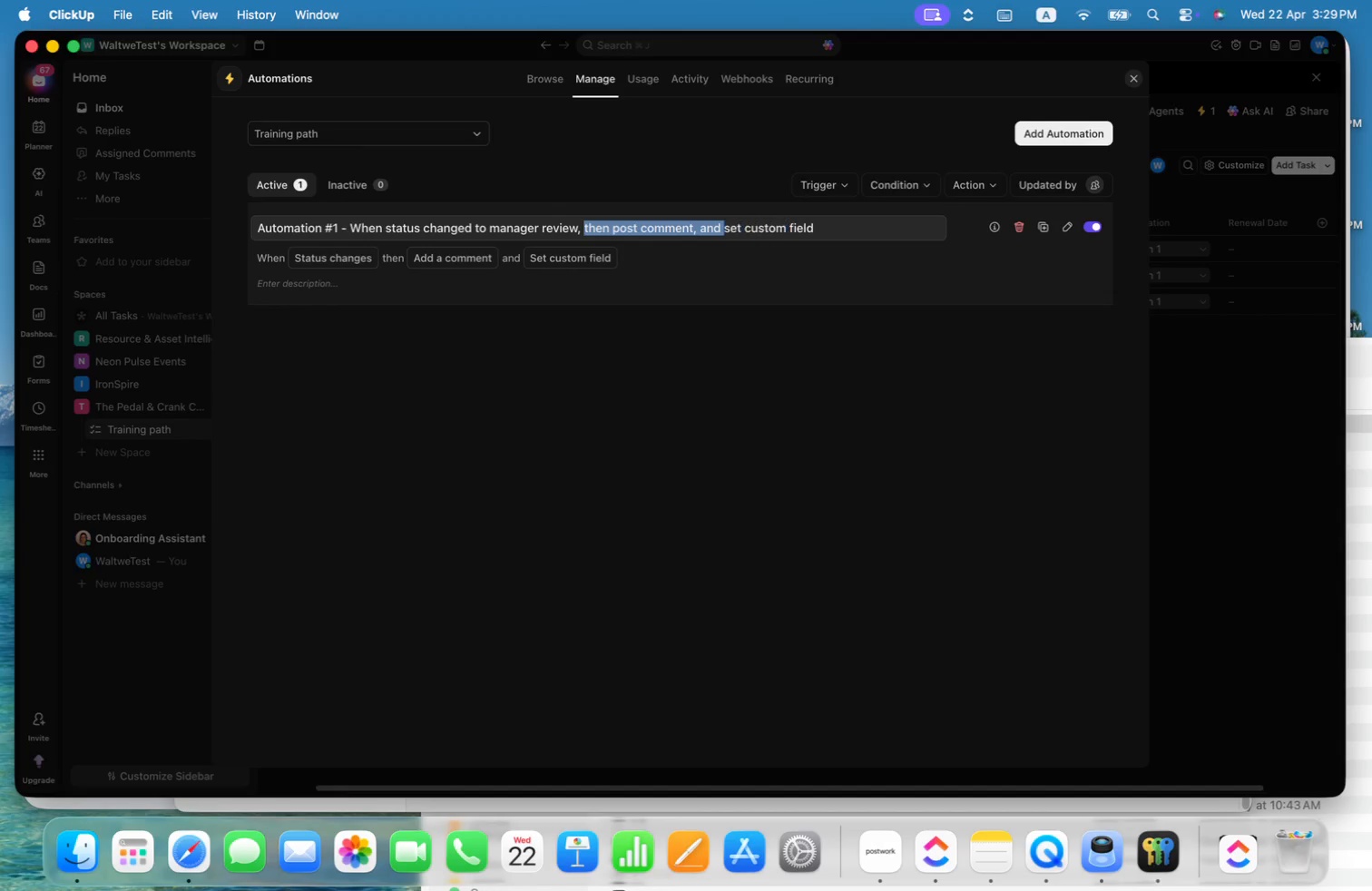 
key(Alt+Shift+ArrowLeft)
 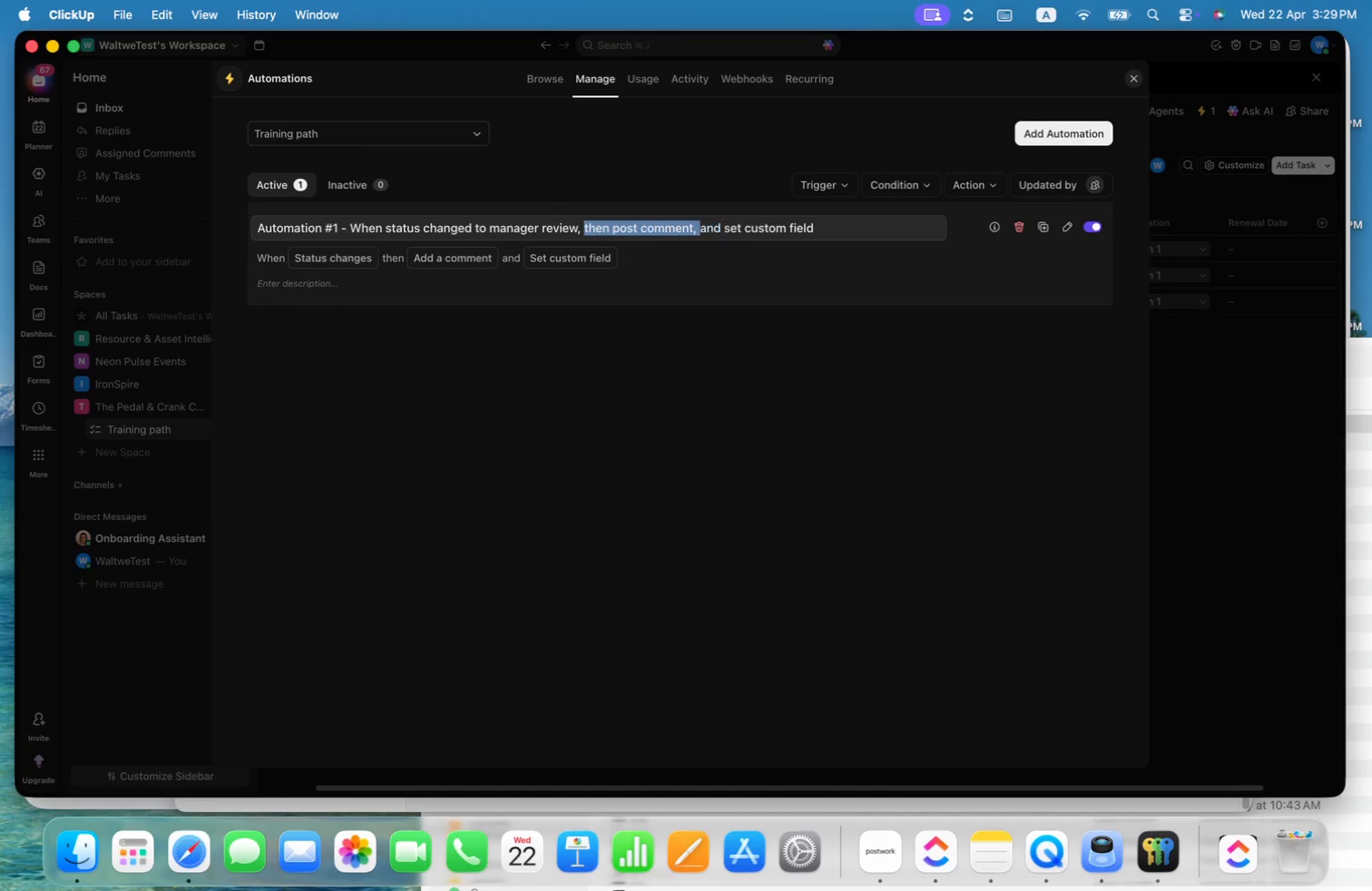 
key(Alt+Shift+ArrowLeft)
 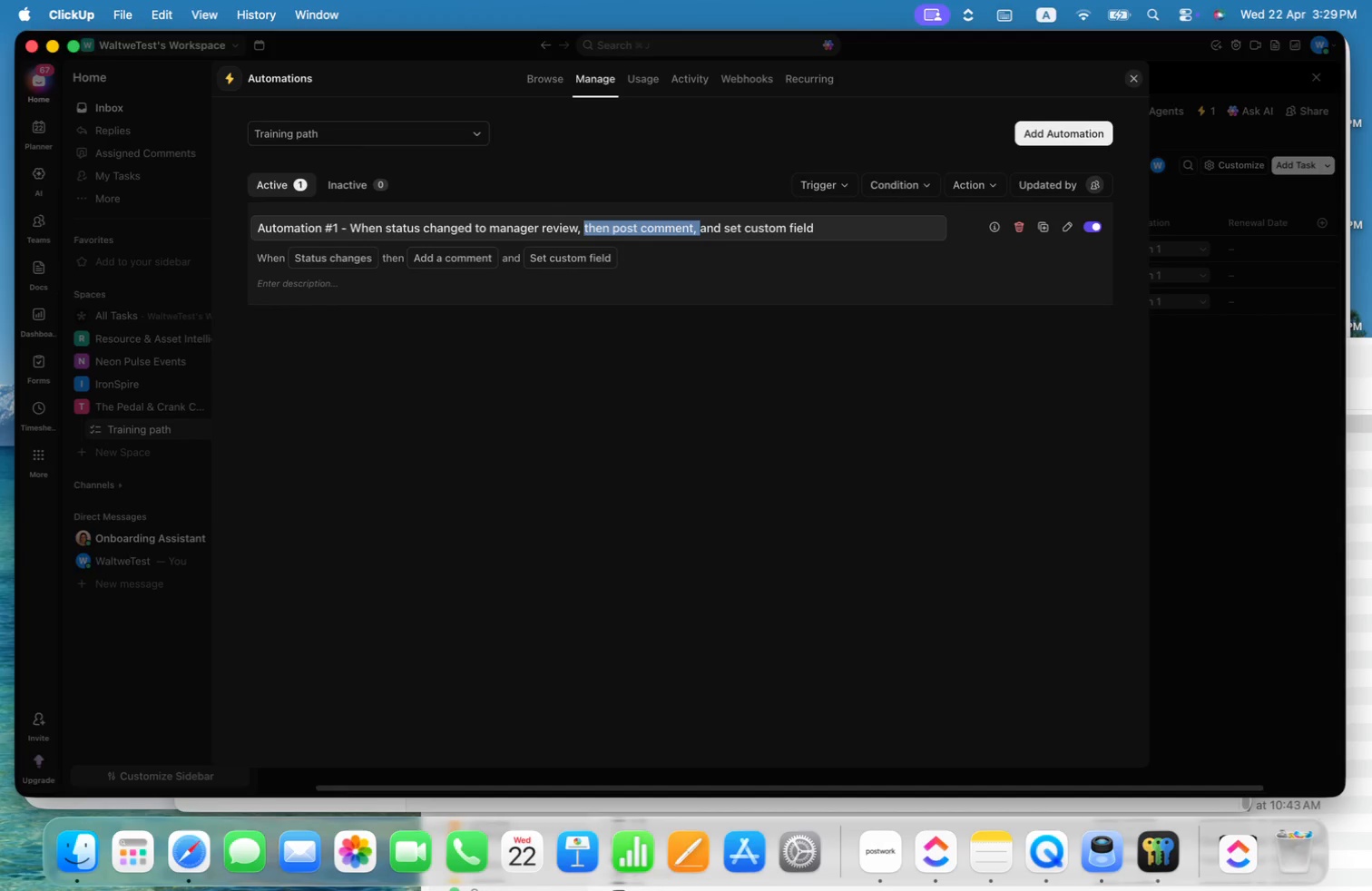 
key(Meta+ArrowRight)
 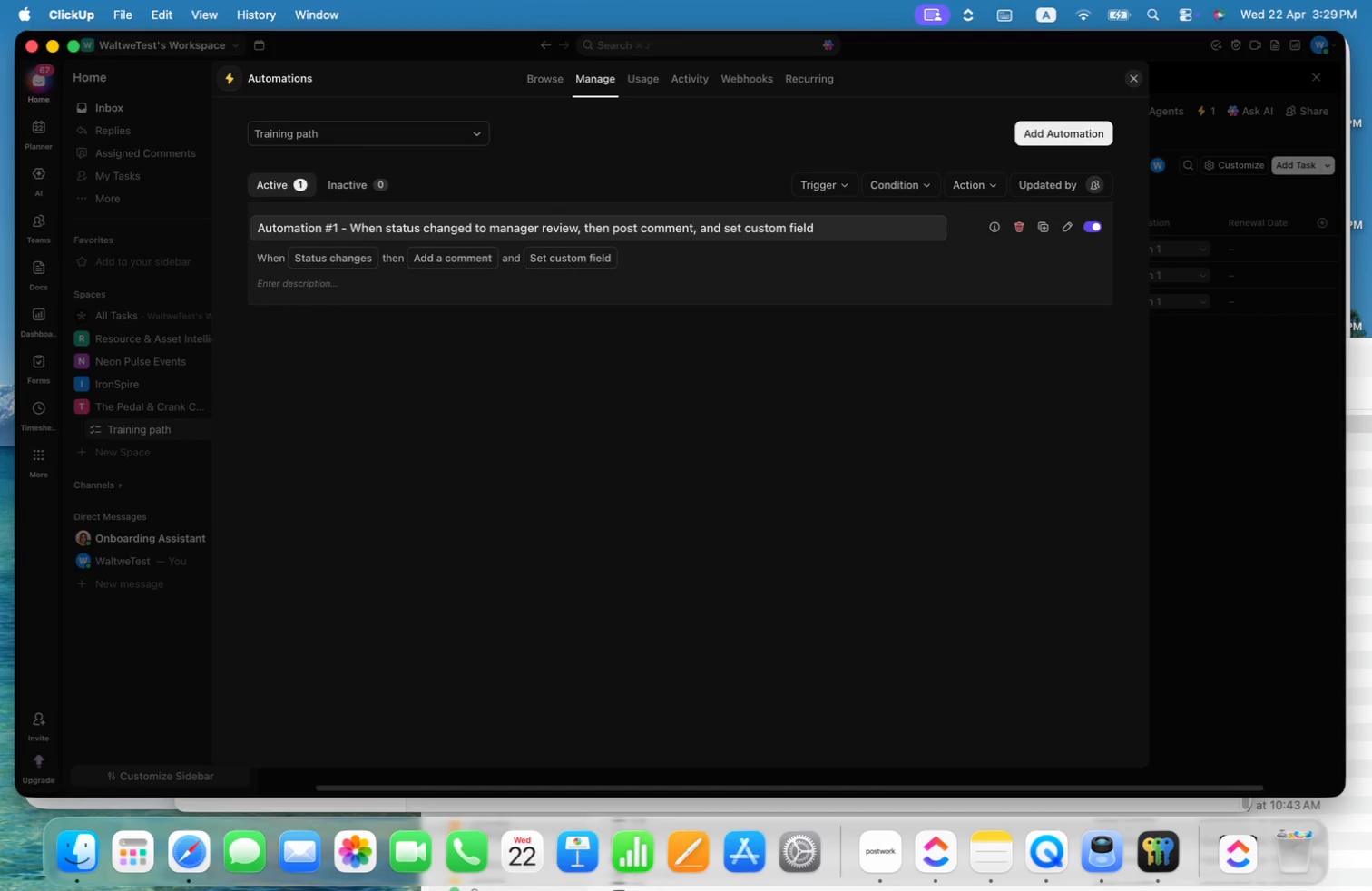 
key(Alt+Shift+ArrowLeft)
 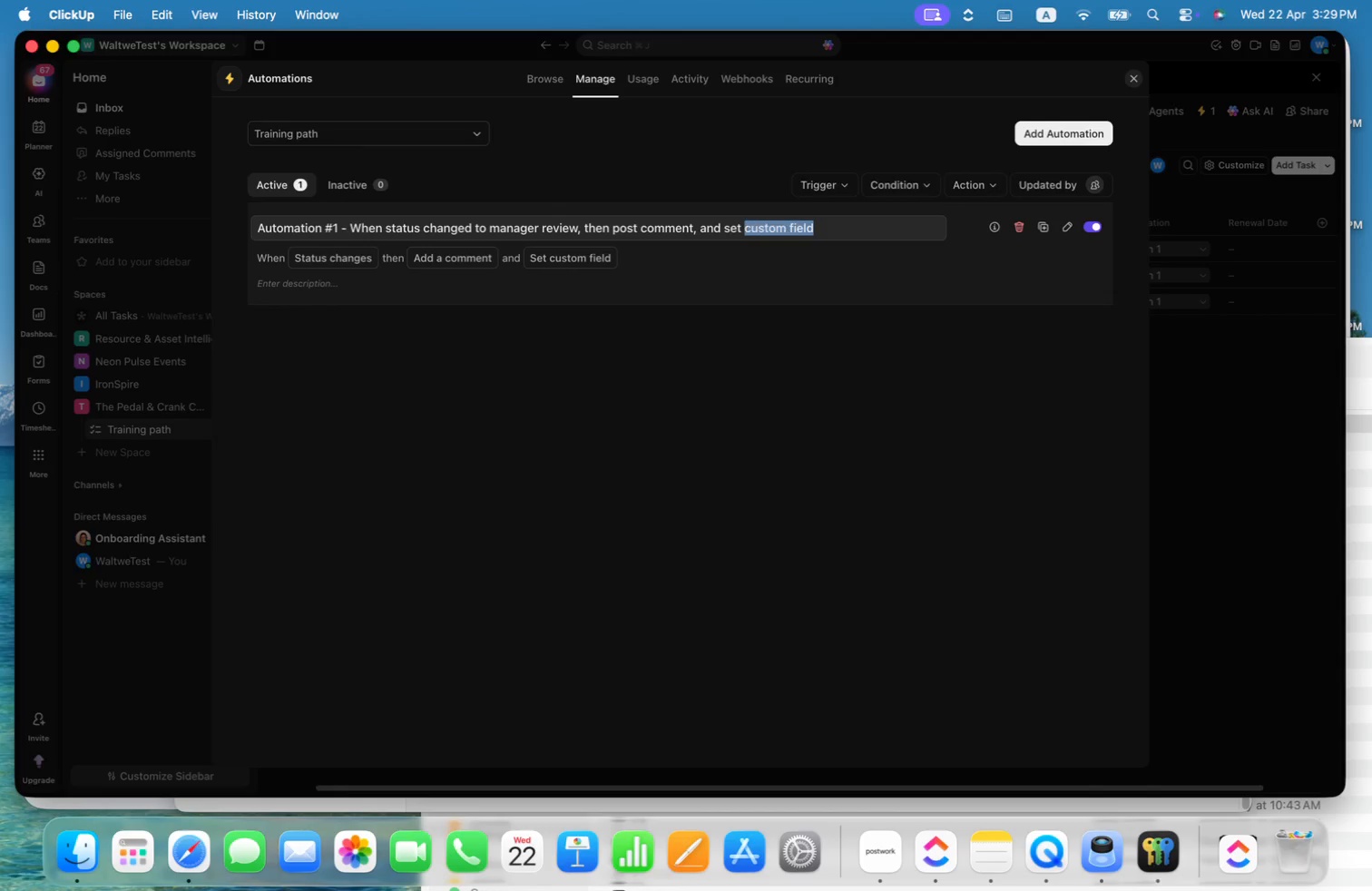 
key(Alt+Shift+ArrowLeft)
 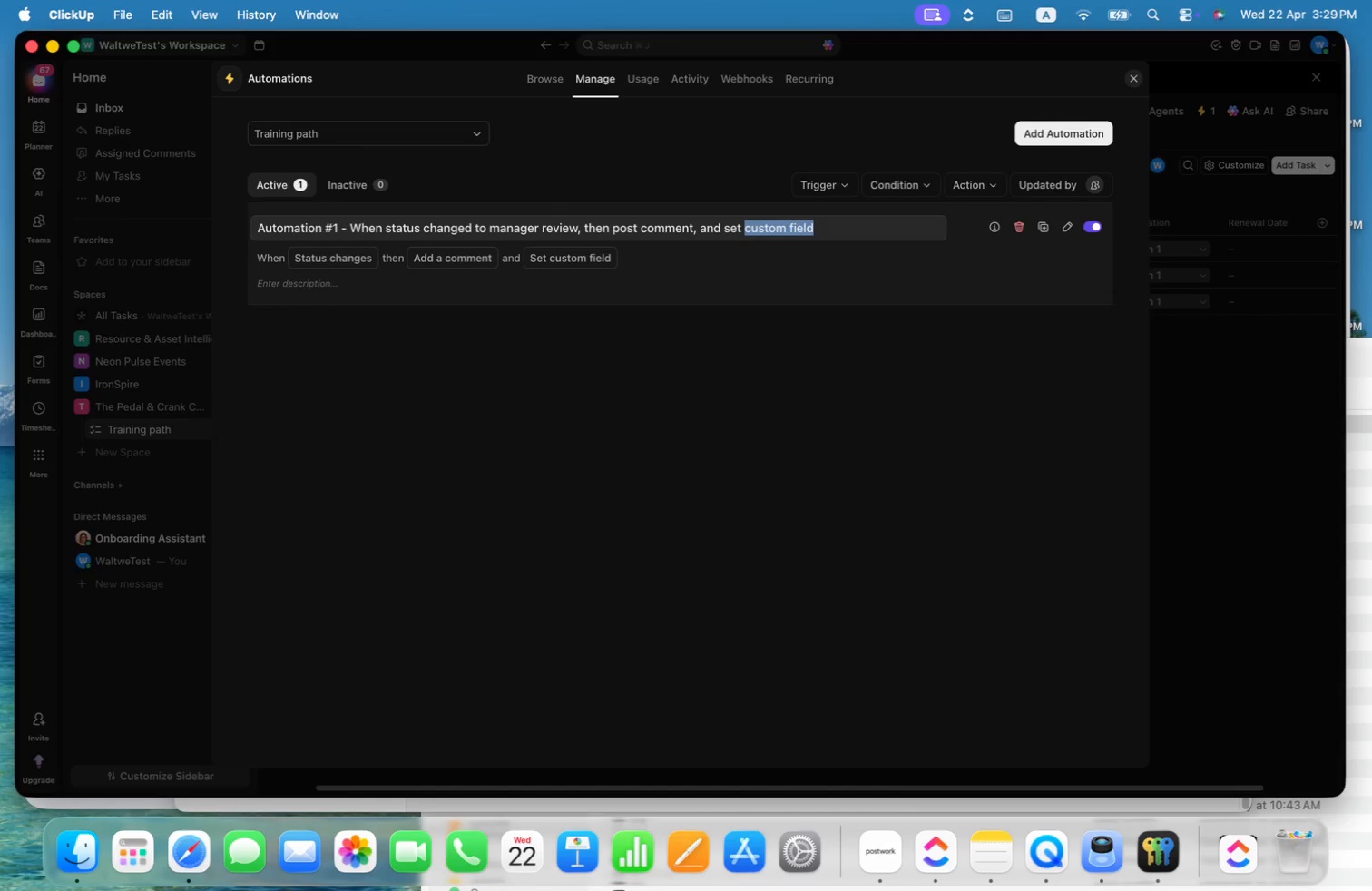 
type(date Renewal Date)
 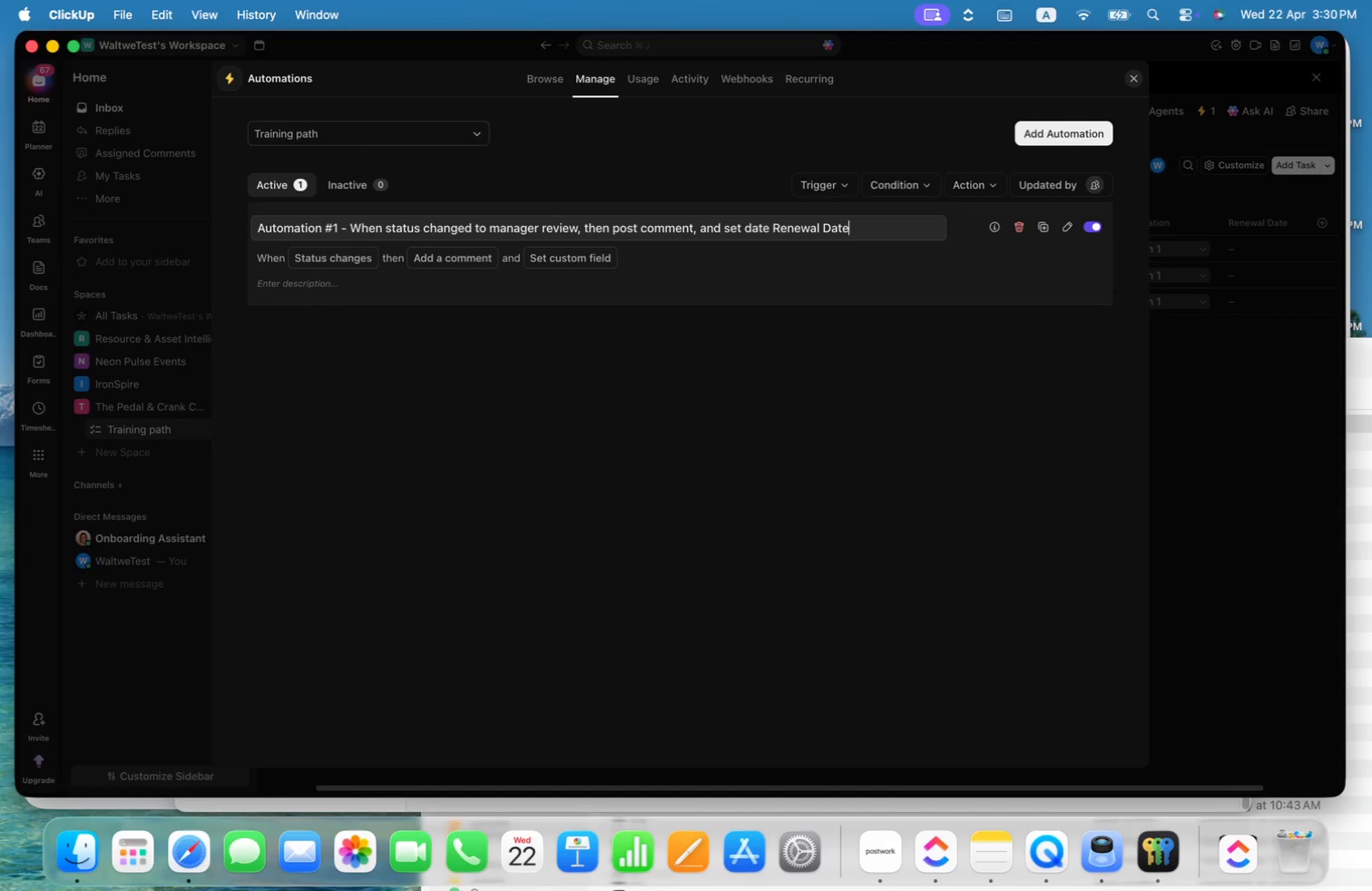 
key(Enter)
 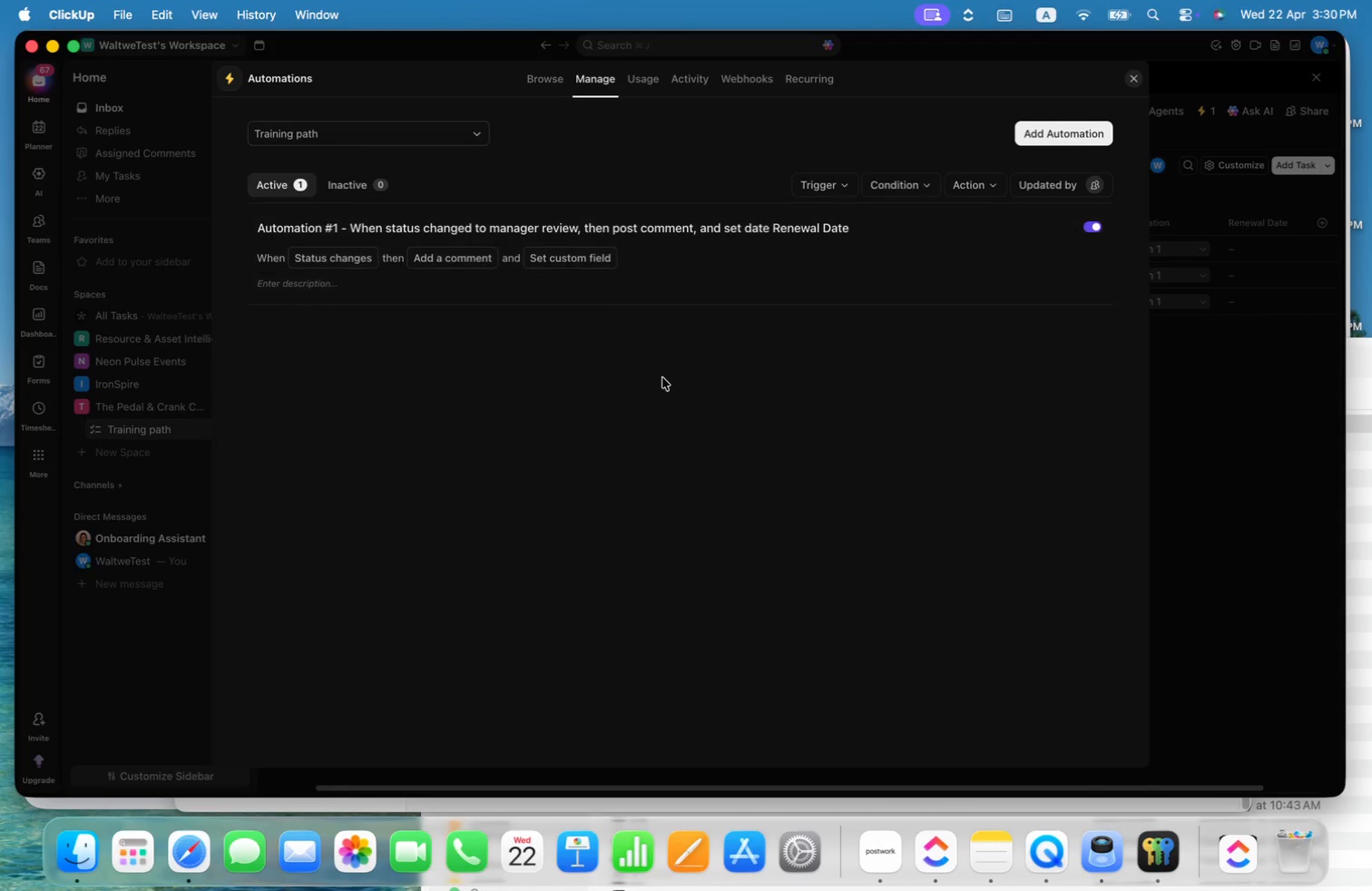 
key(Meta+CommandLeft)
 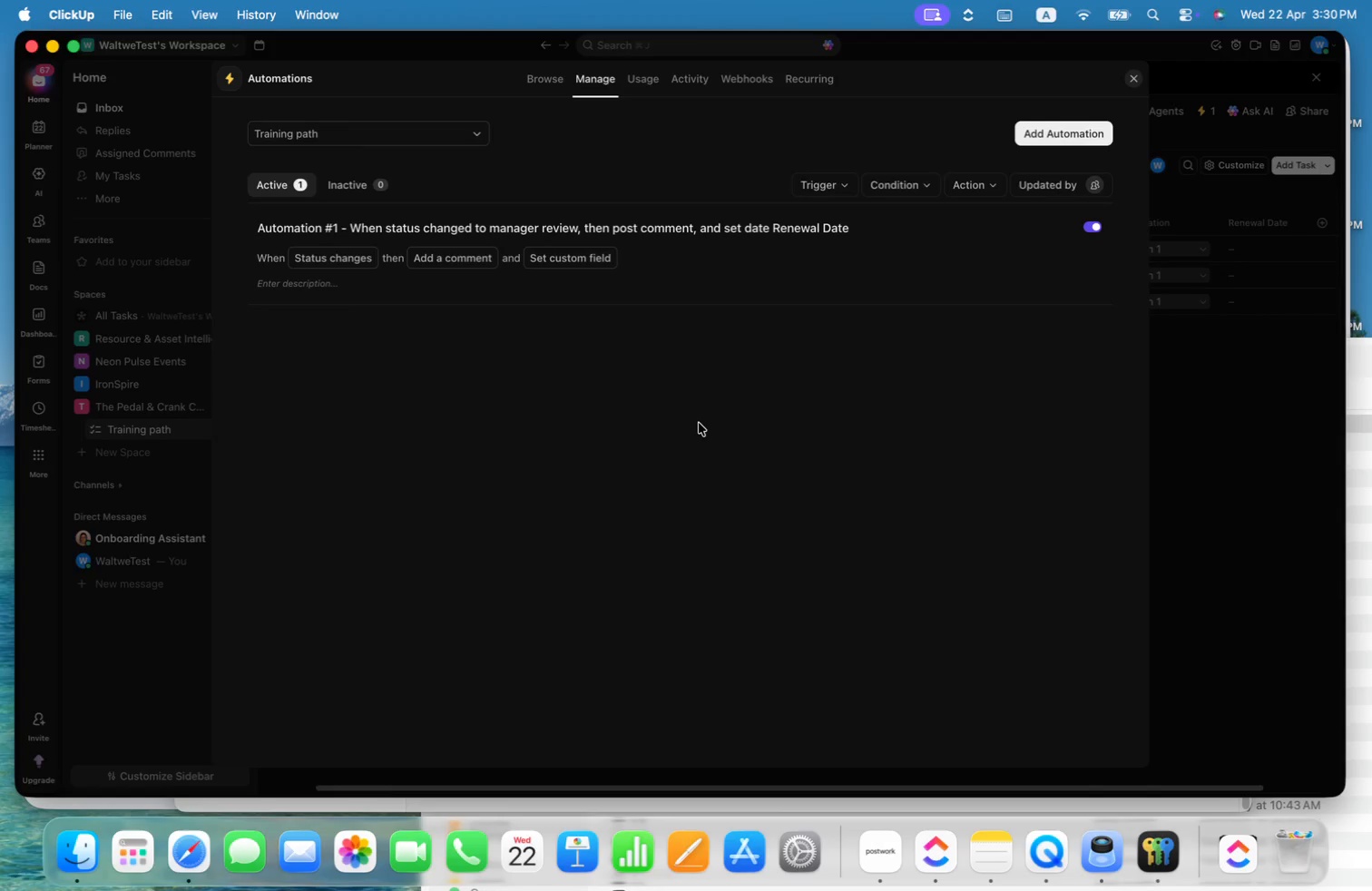 
key(Meta+Tab)